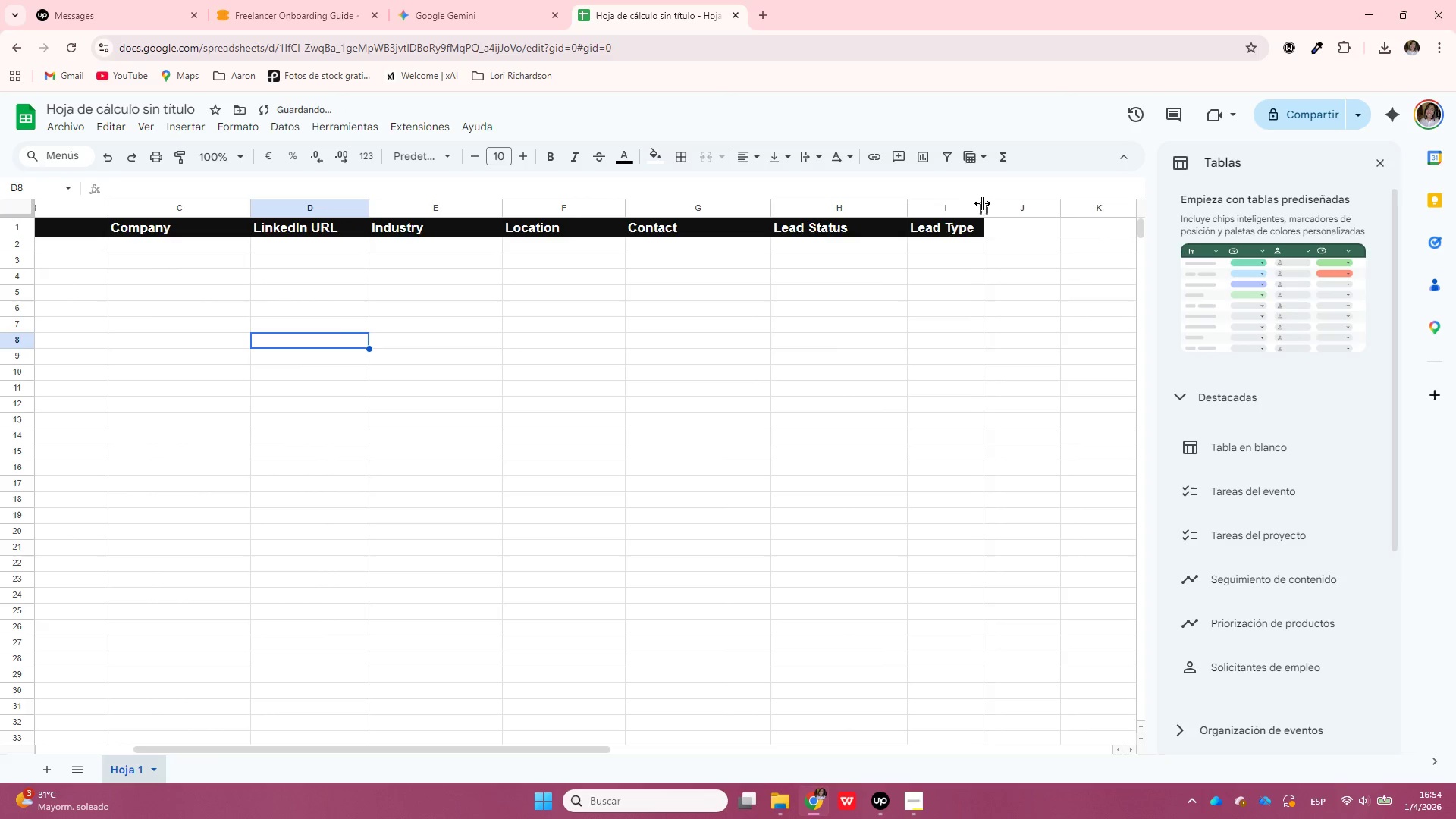 
left_click_drag(start_coordinate=[983, 203], to_coordinate=[1072, 210])
 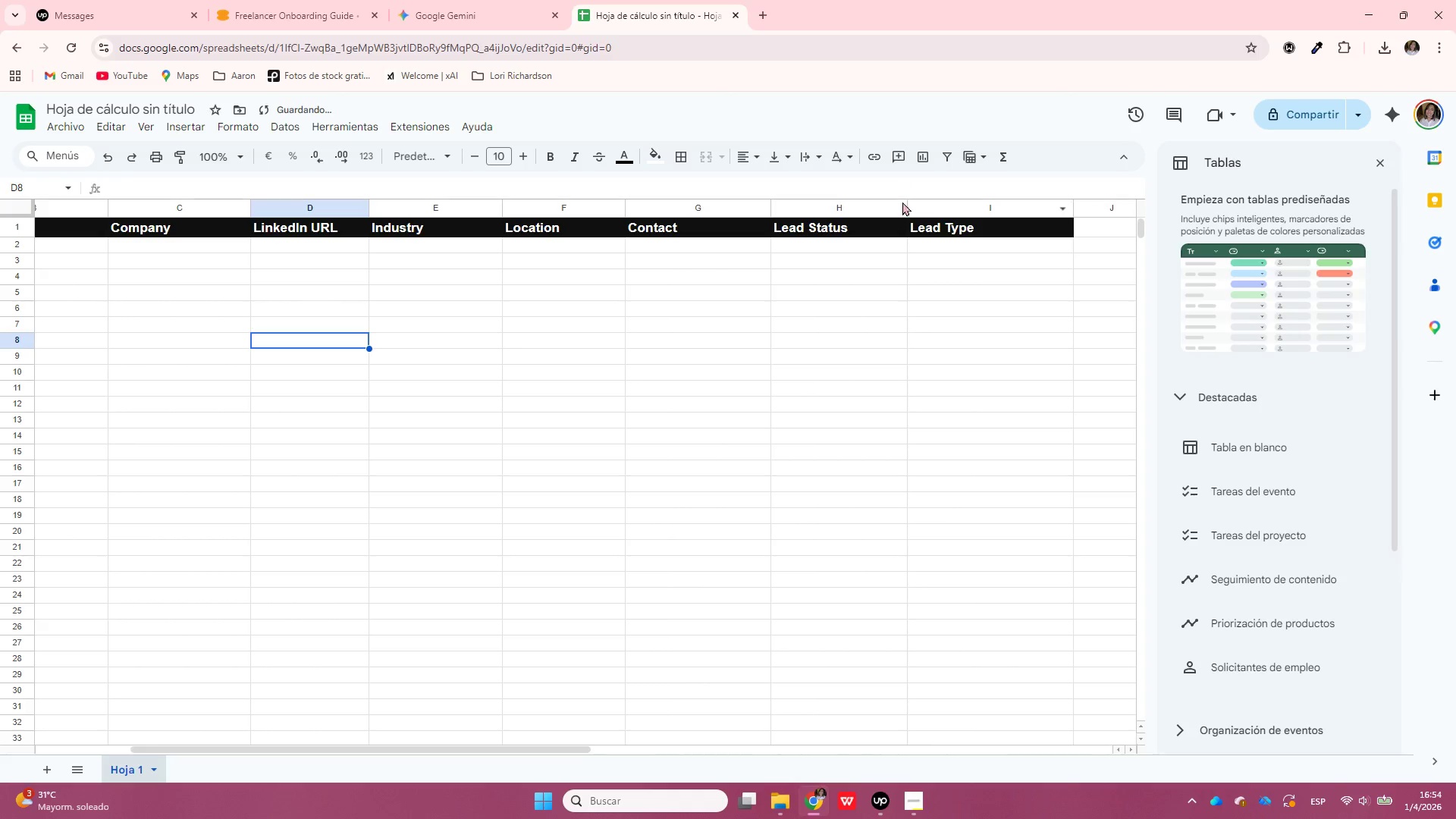 
left_click_drag(start_coordinate=[905, 205], to_coordinate=[921, 205])
 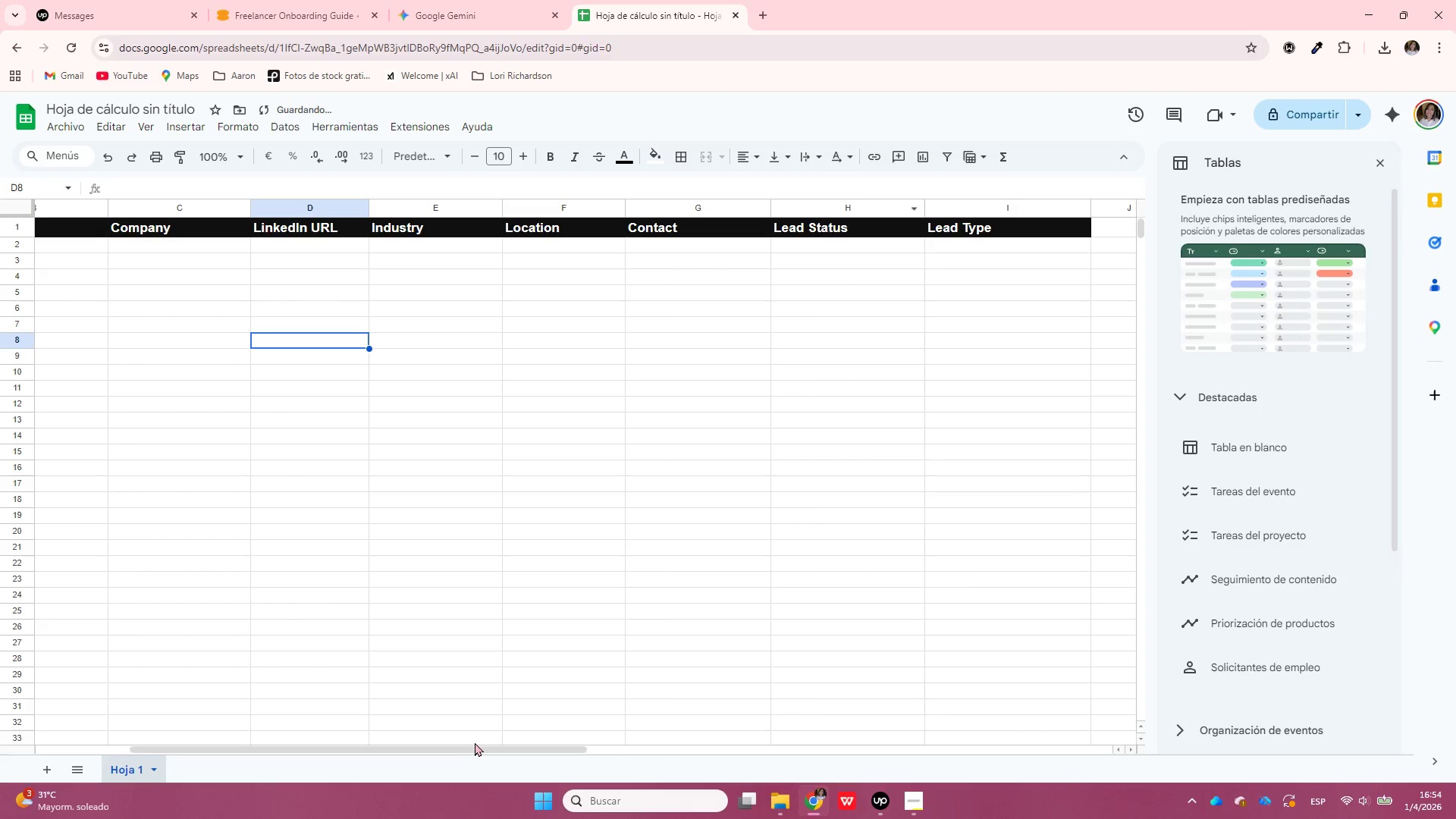 
left_click_drag(start_coordinate=[477, 748], to_coordinate=[262, 739])
 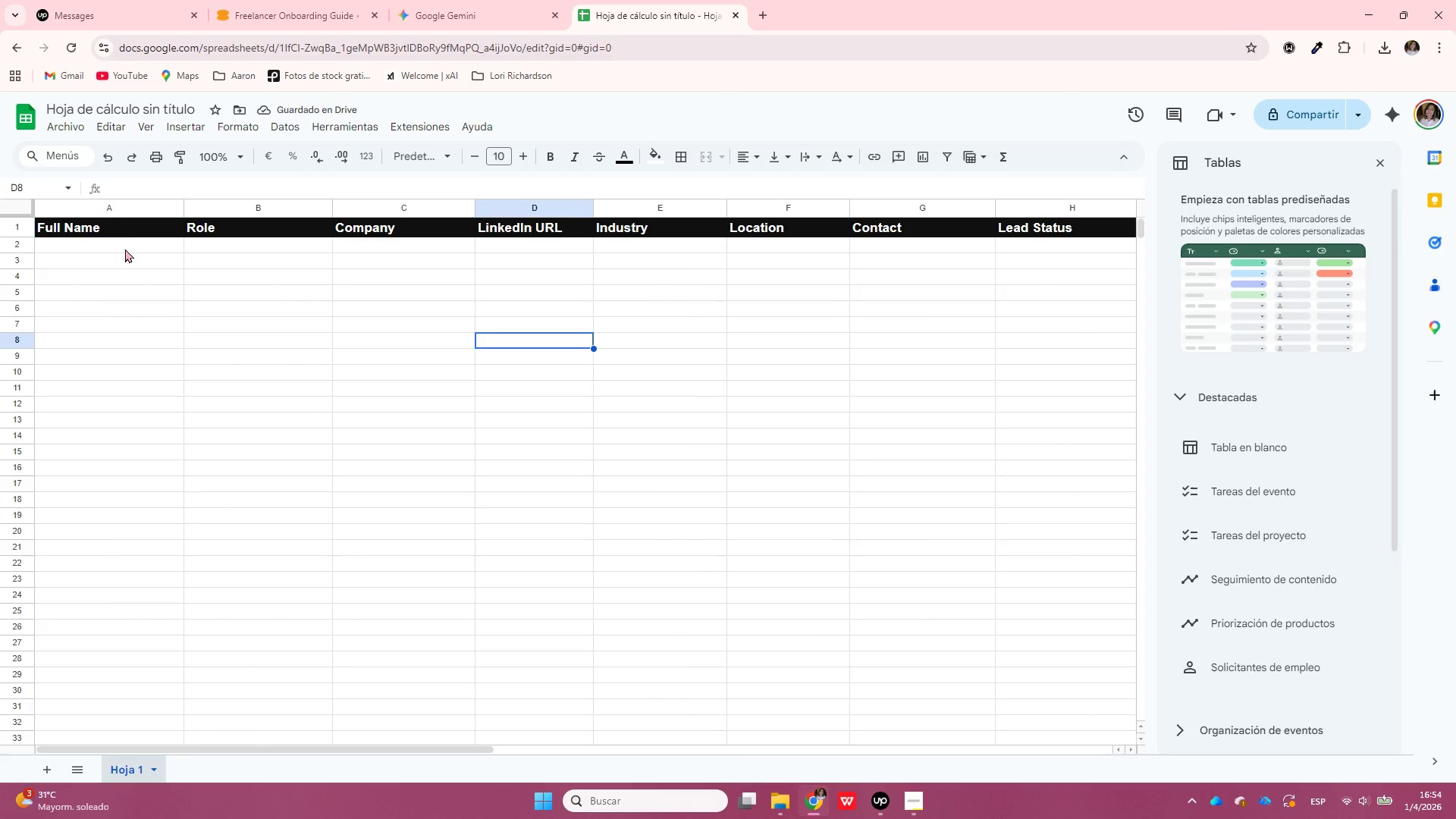 
left_click([124, 231])
 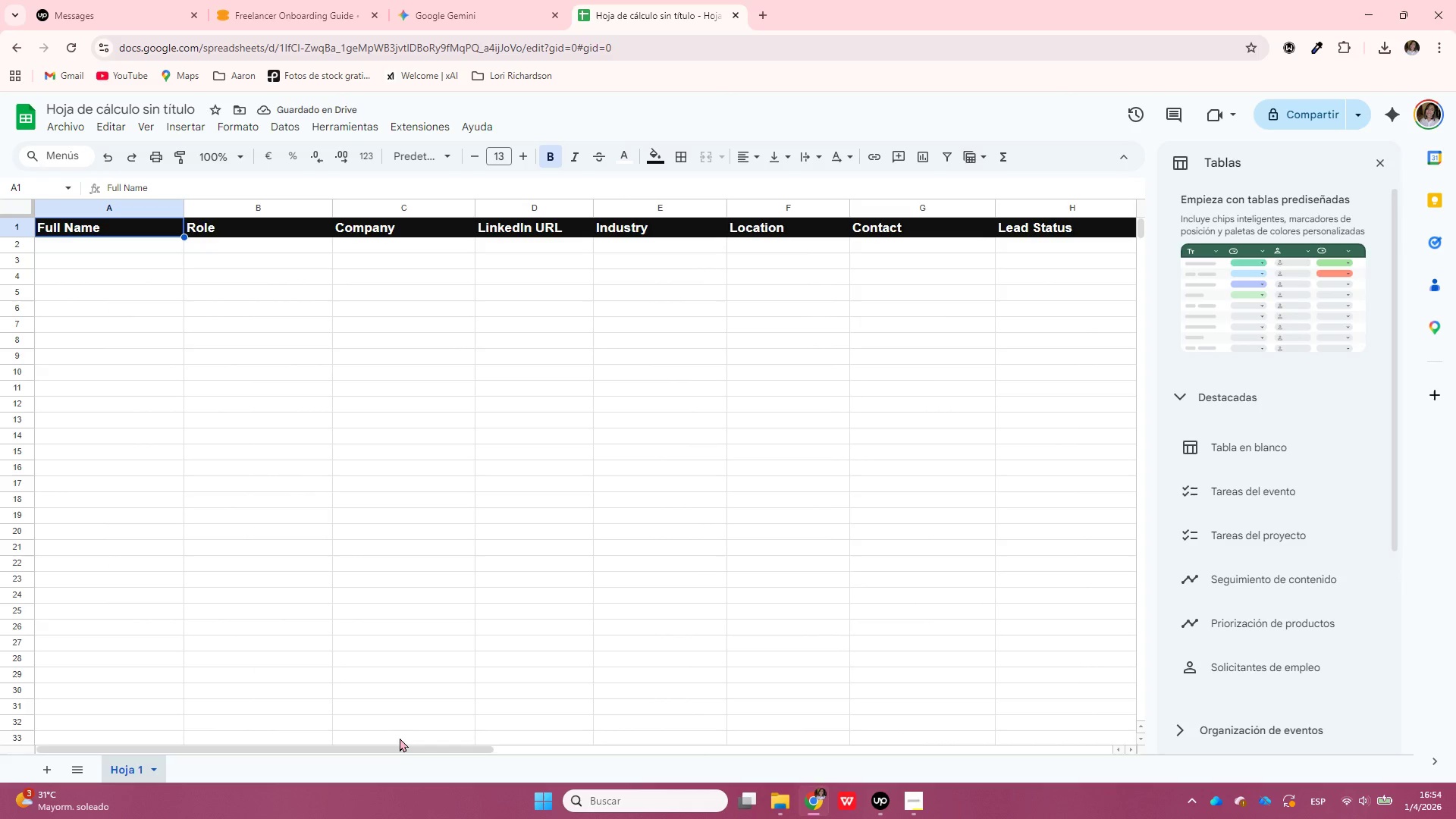 
left_click_drag(start_coordinate=[402, 745], to_coordinate=[596, 742])
 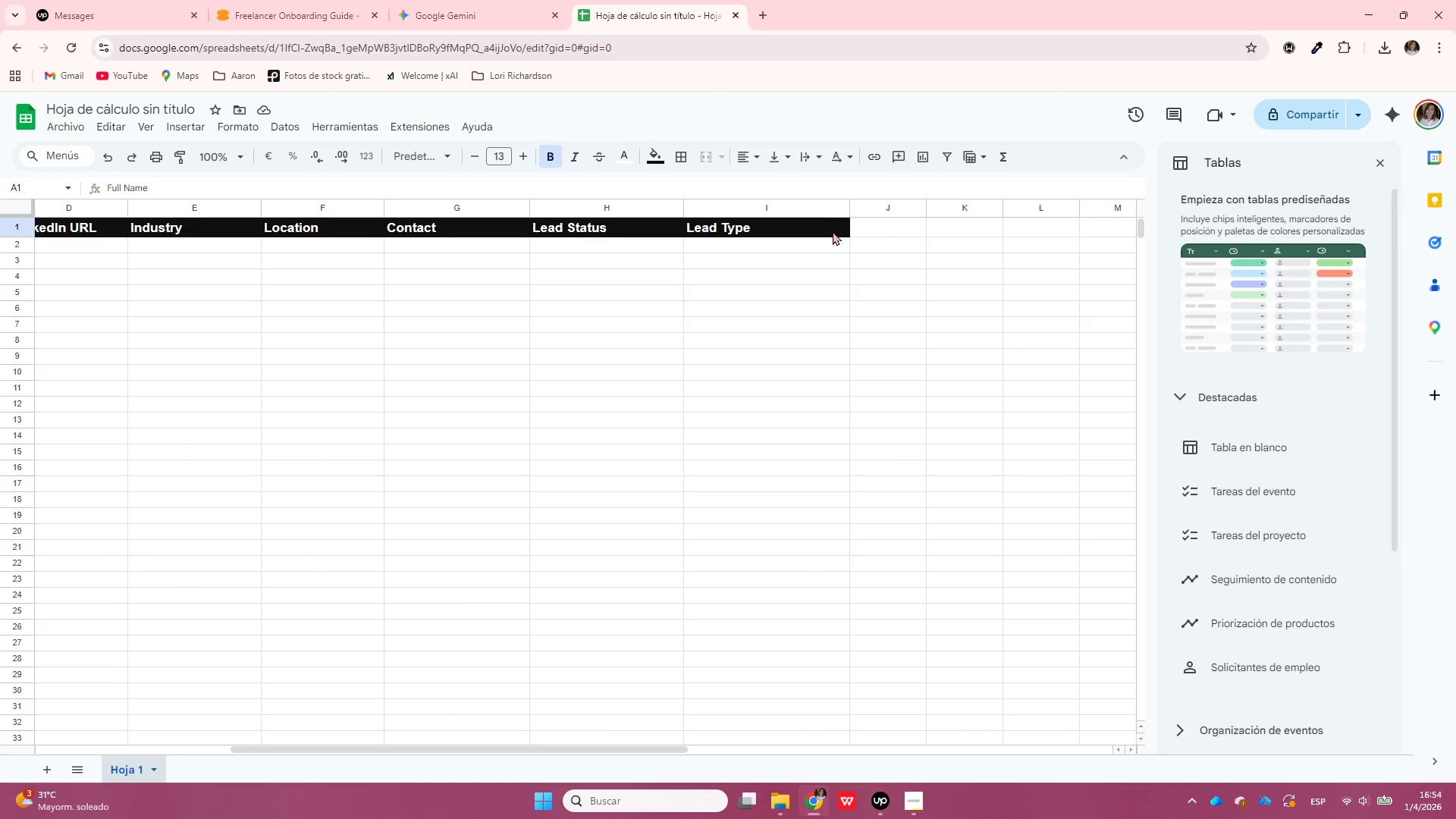 
hold_key(key=ShiftLeft, duration=0.84)
left_click([789, 228])
 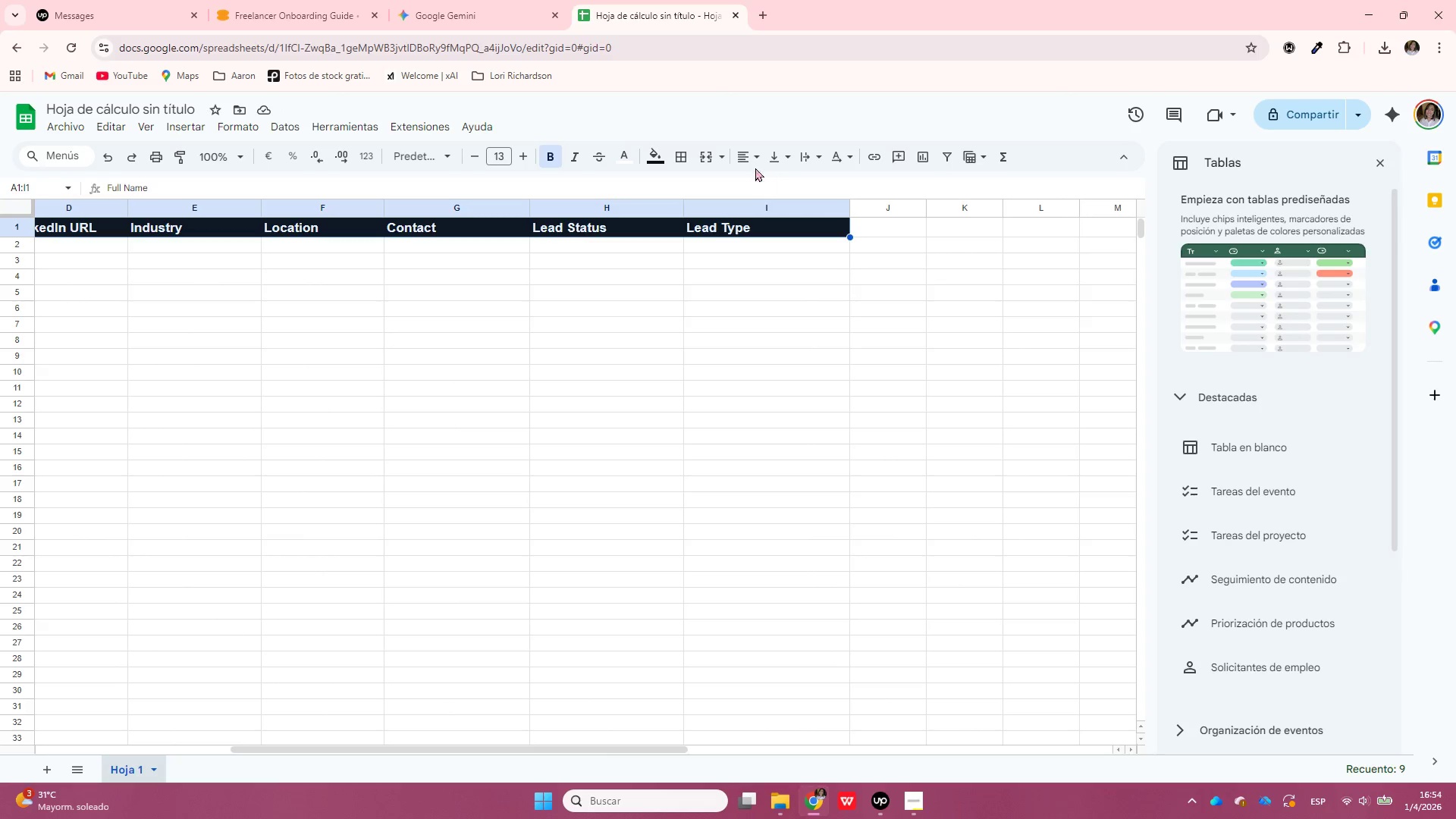 
left_click([749, 162])
 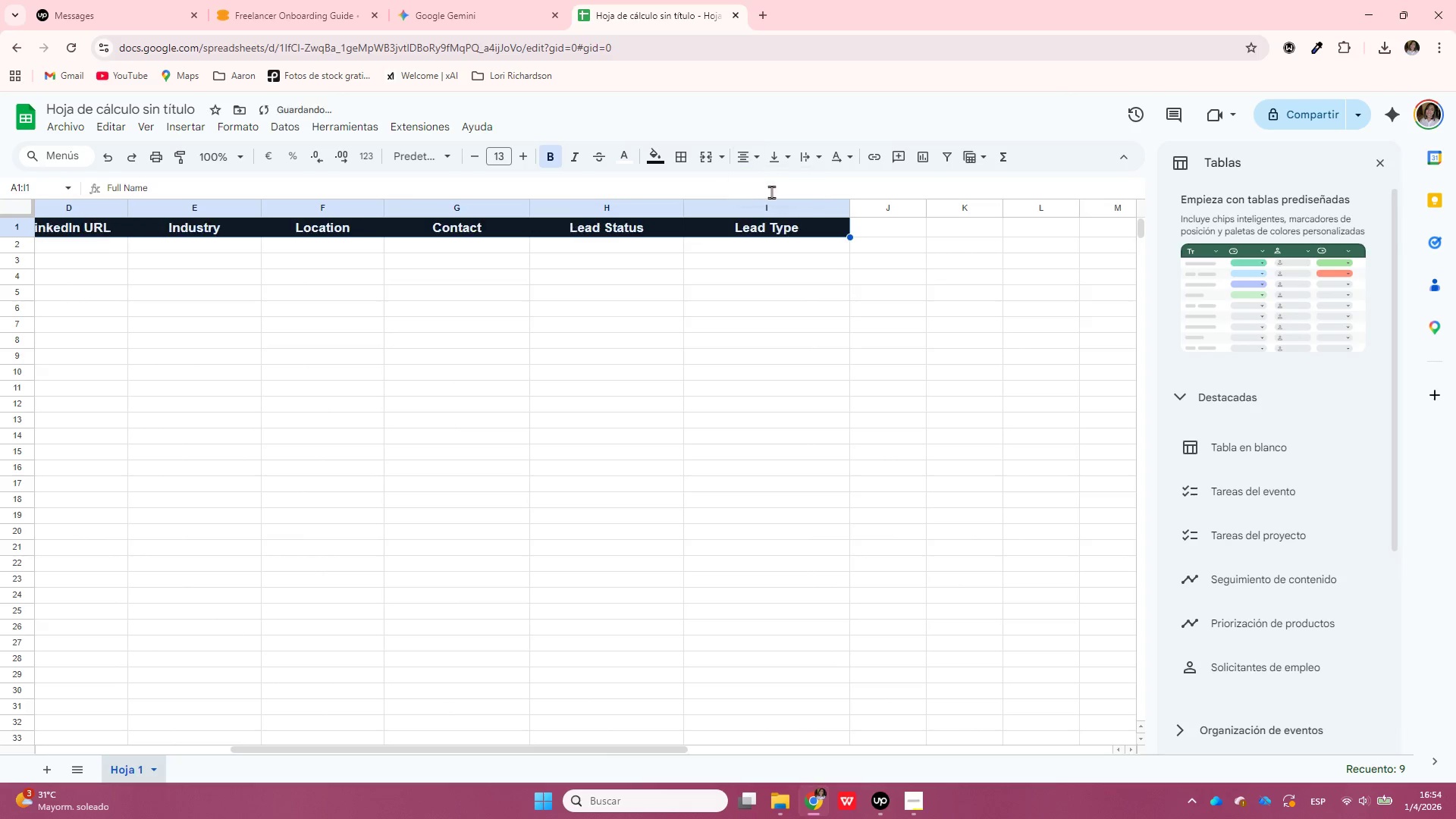 
double_click([774, 274])
 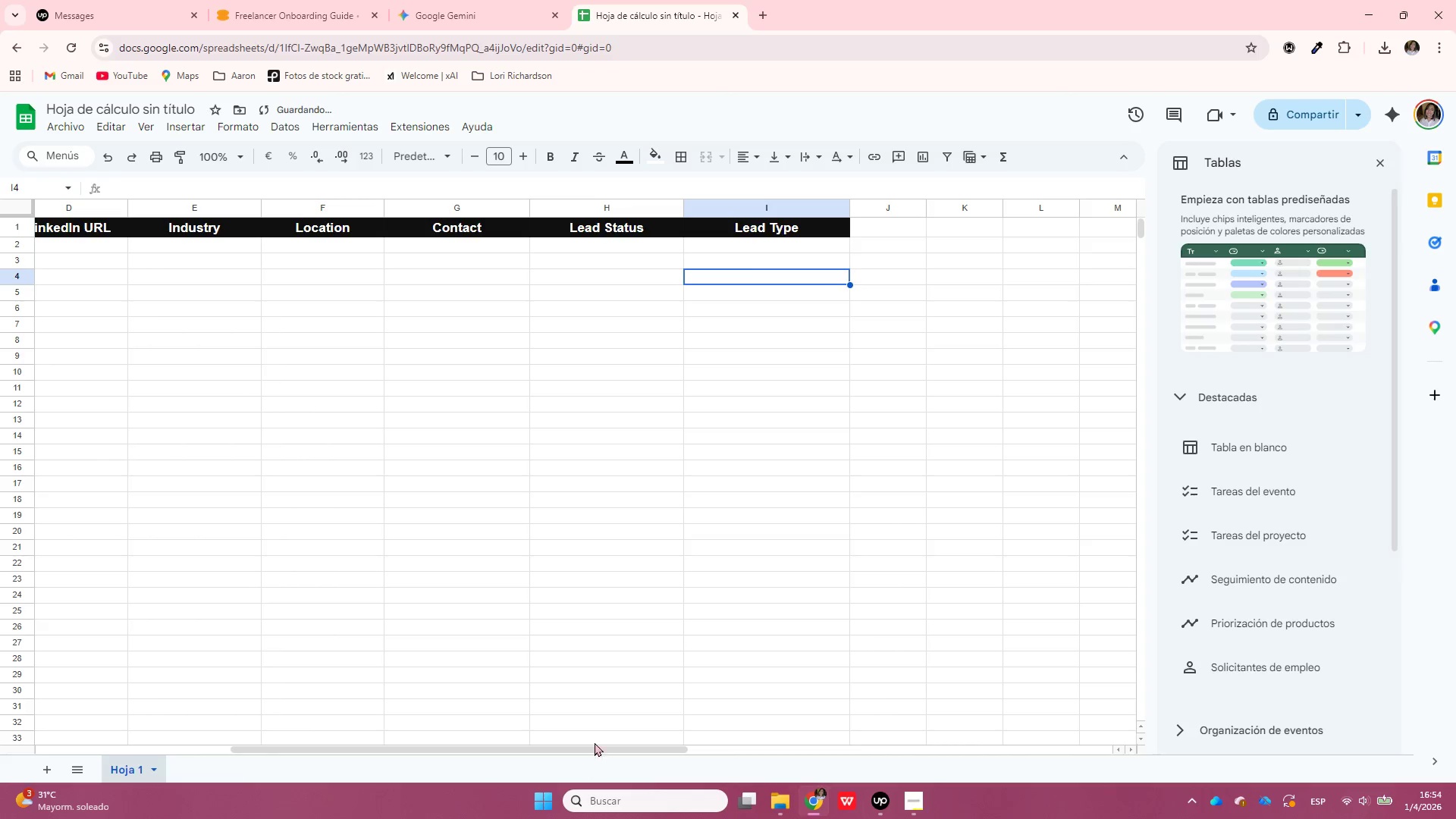 
left_click_drag(start_coordinate=[596, 742], to_coordinate=[591, 742])
 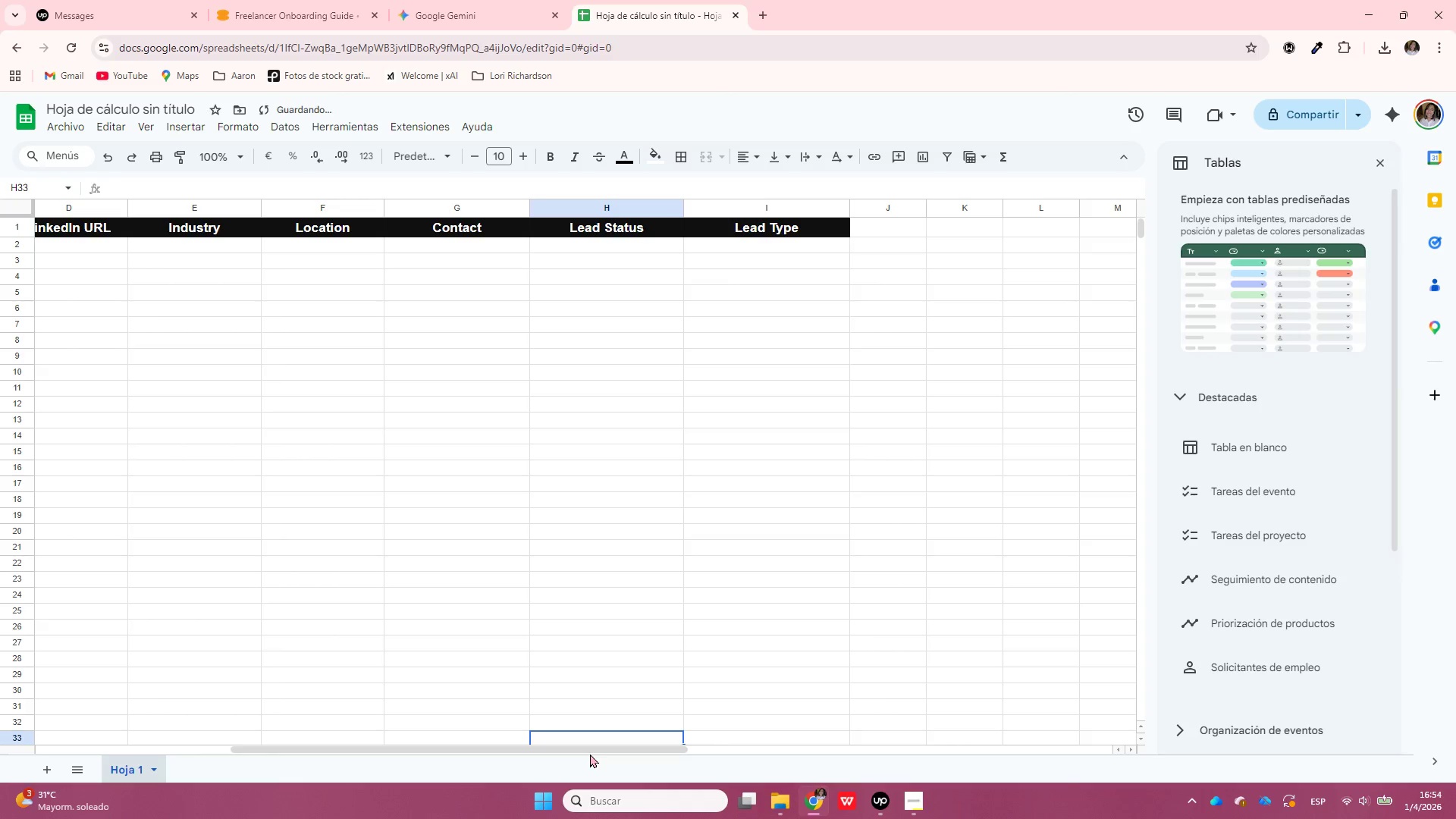 
left_click_drag(start_coordinate=[590, 754], to_coordinate=[563, 757])
 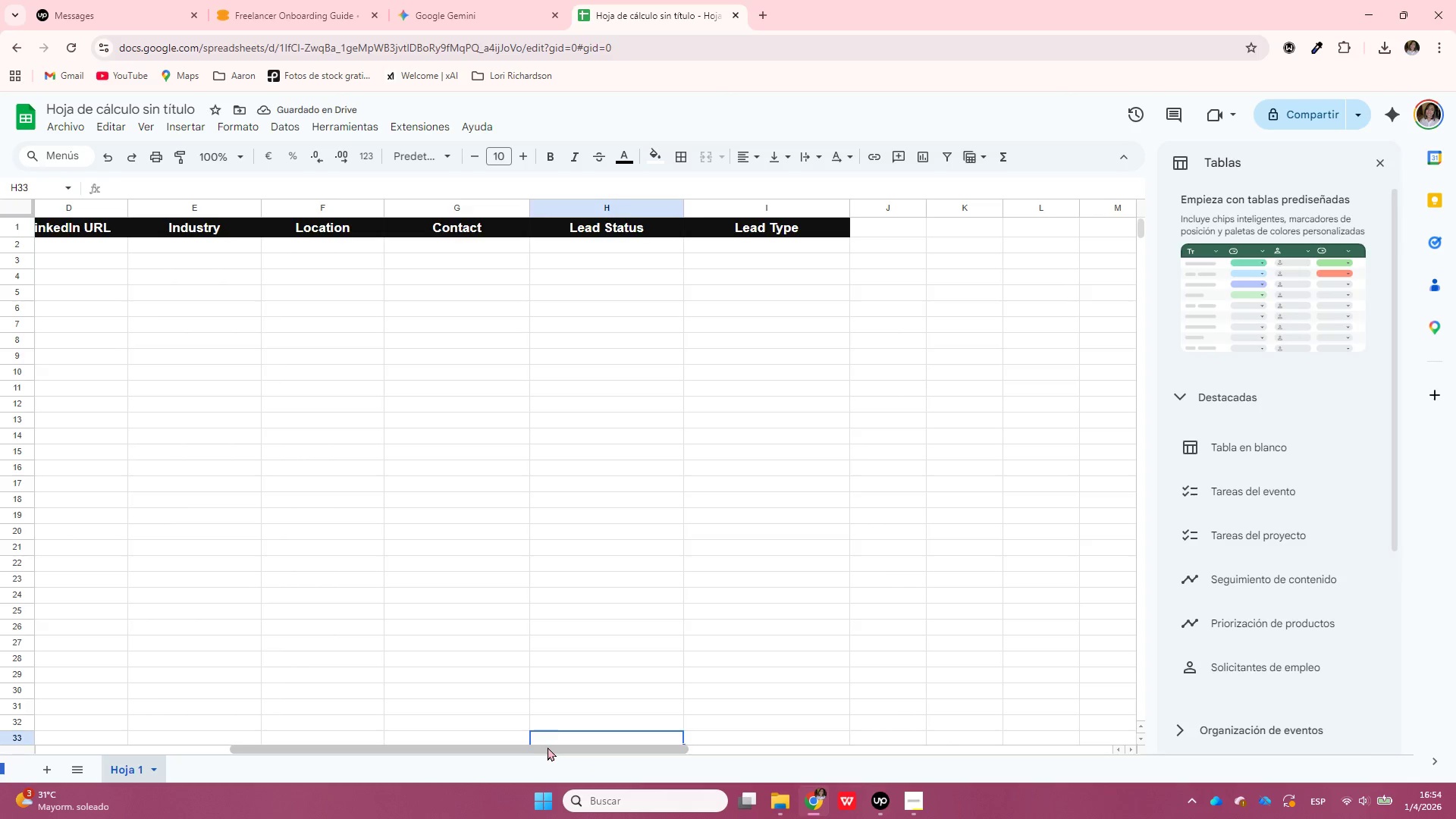 
left_click_drag(start_coordinate=[548, 747], to_coordinate=[269, 750])
 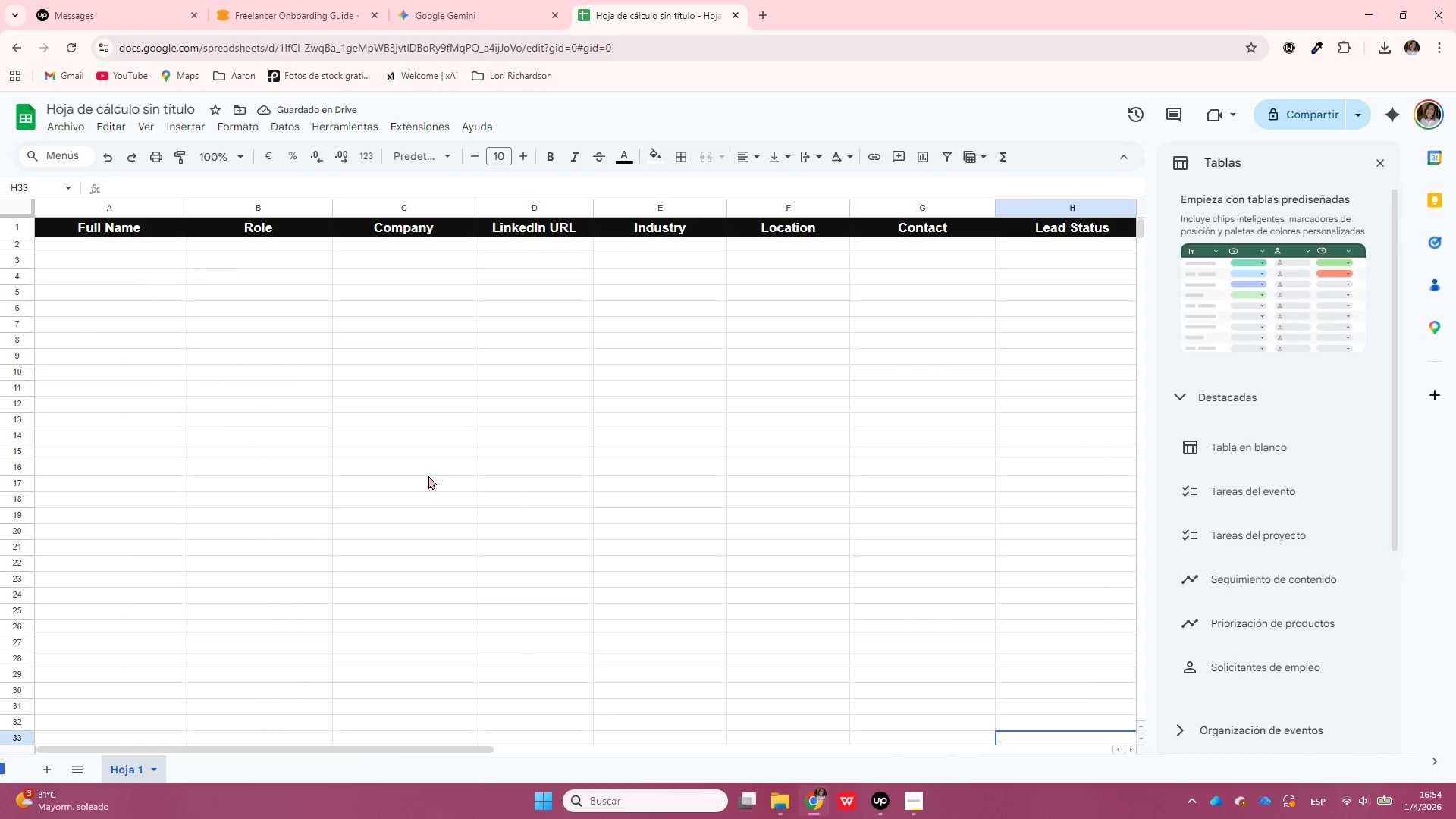 
left_click([434, 0])
 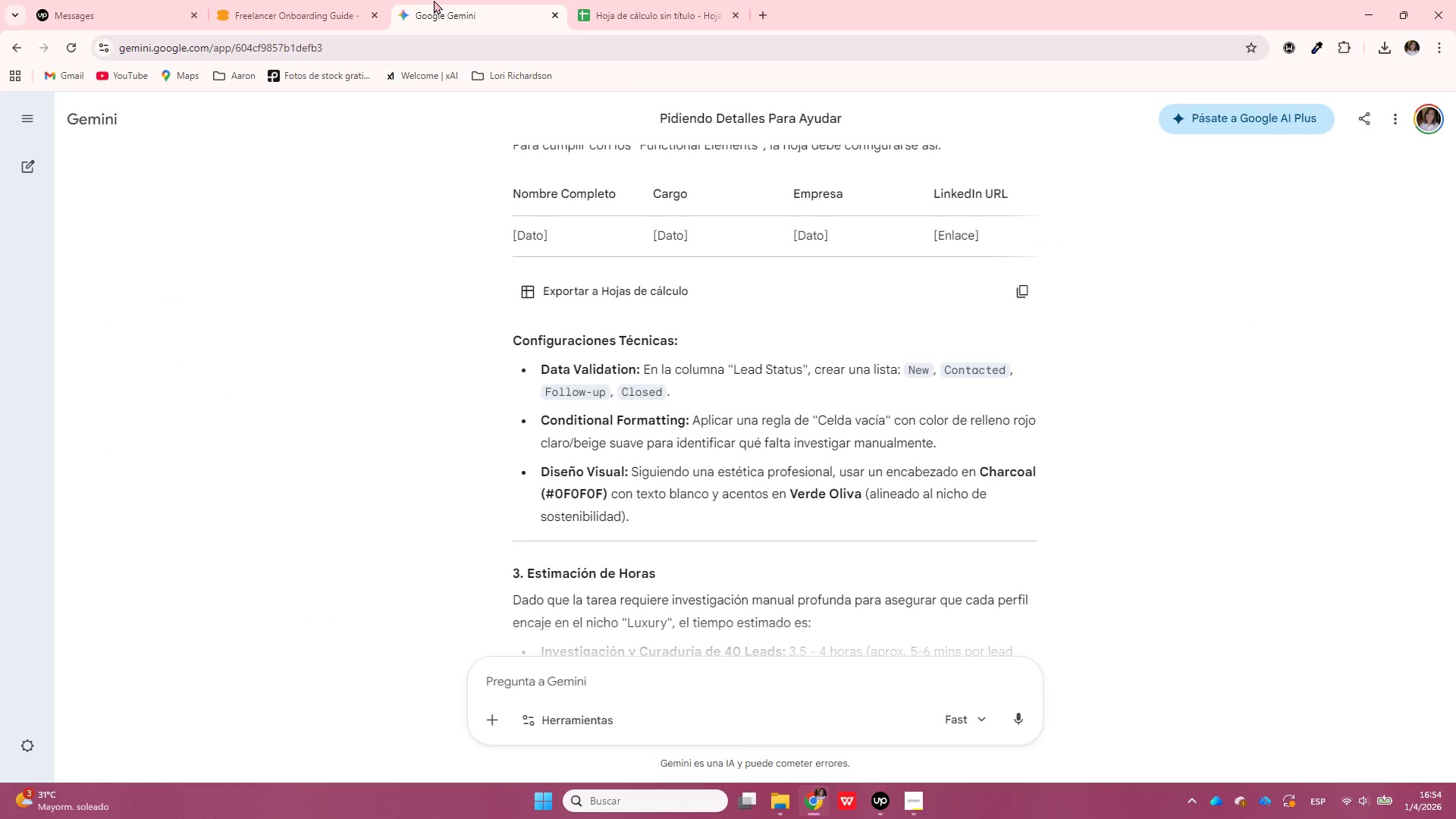 
wait(8.03)
 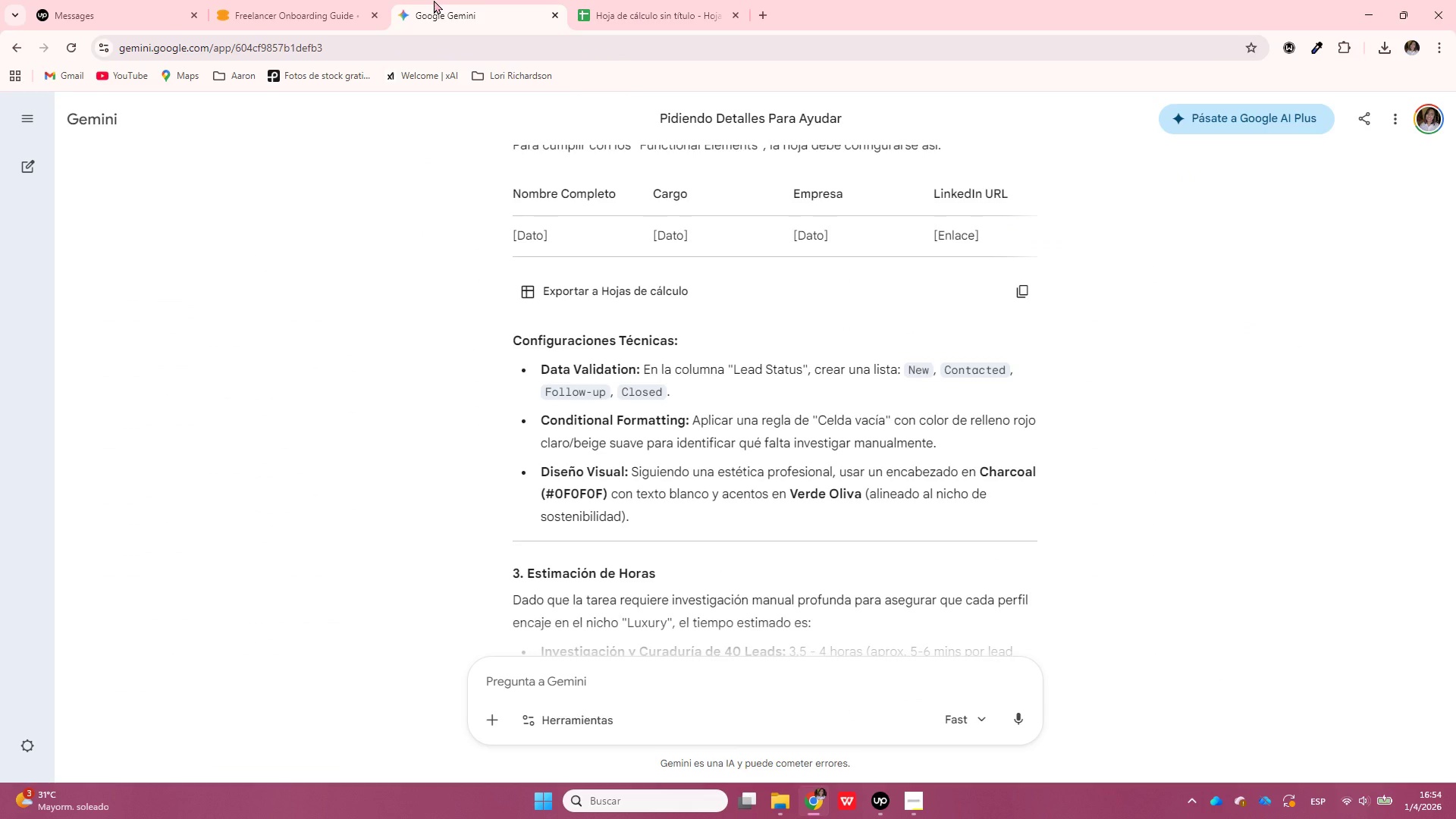 
left_click_drag(start_coordinate=[691, 388], to_coordinate=[532, 375])
 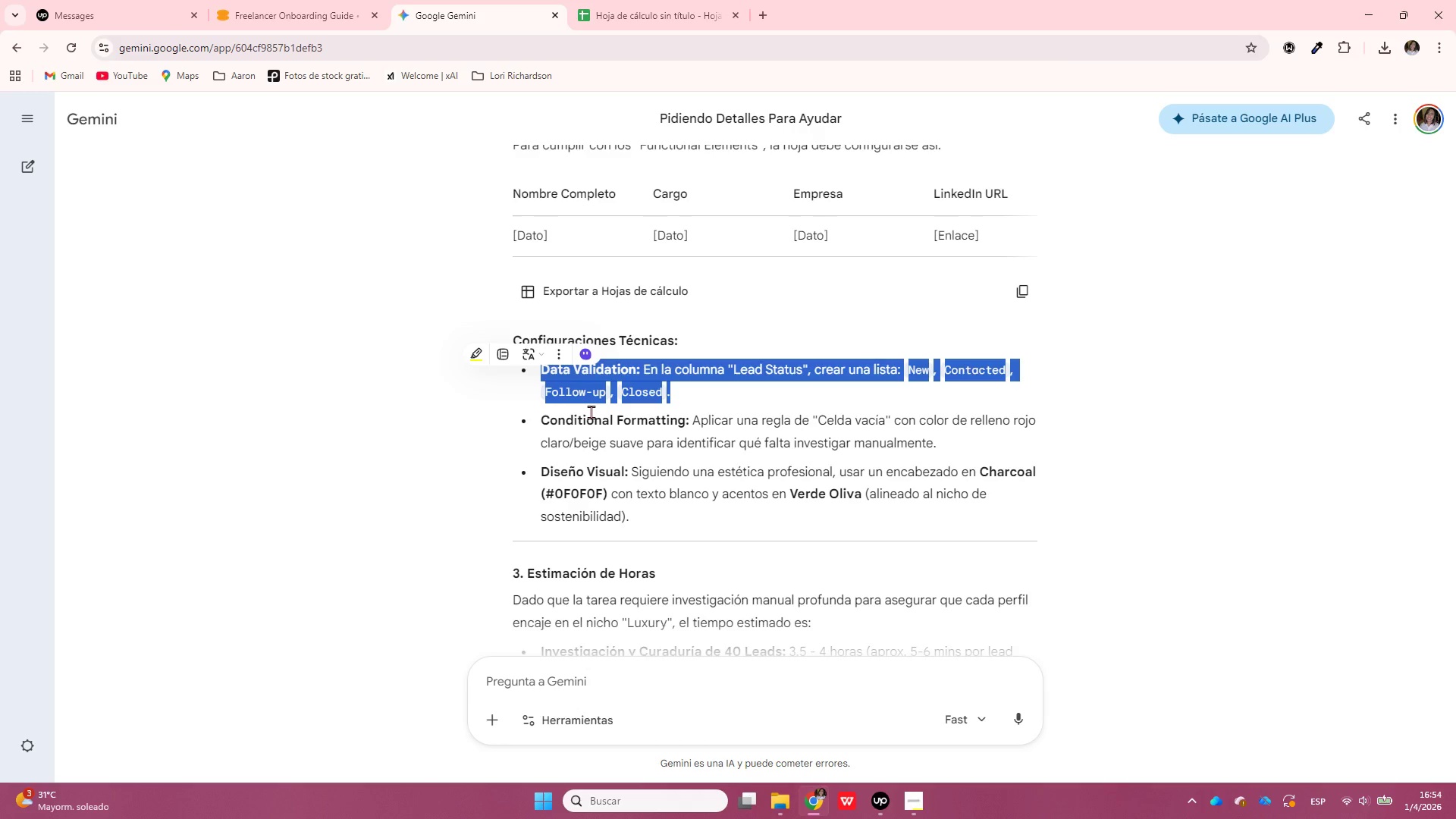 
key(Control+C)
 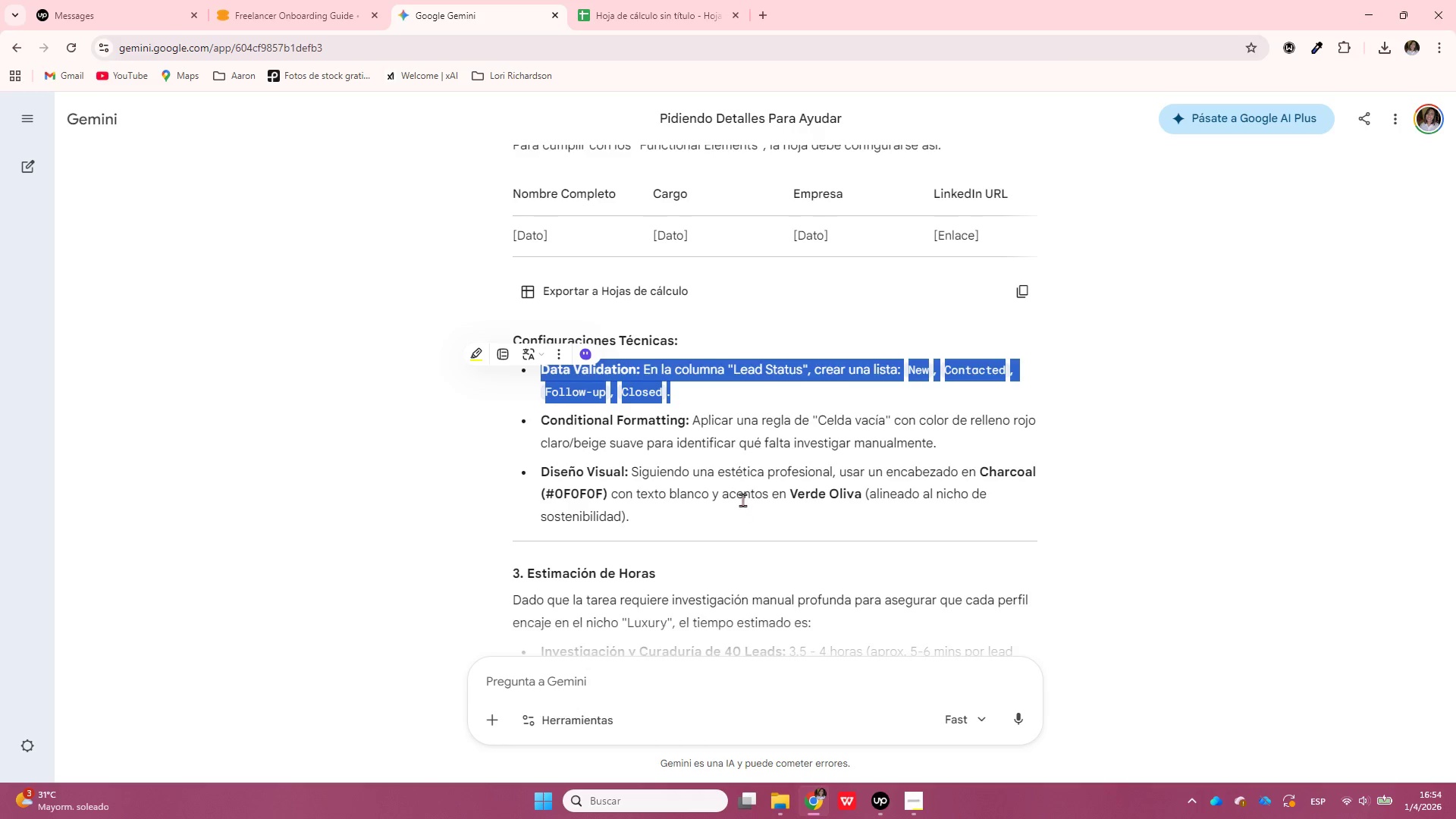 
scroll: coordinate [805, 514], scroll_direction: down, amount: 6.0
 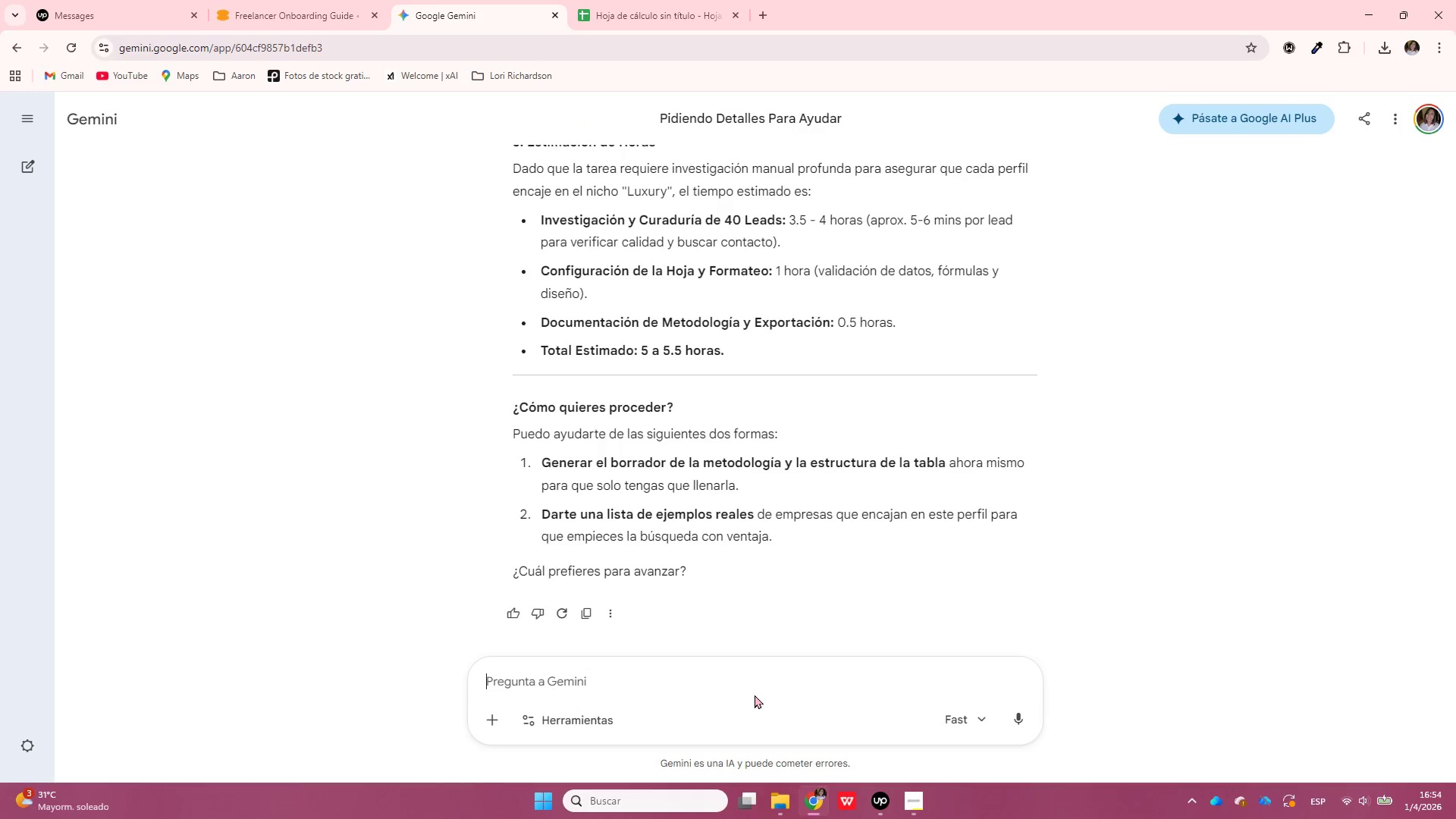 
key(Control+V)
 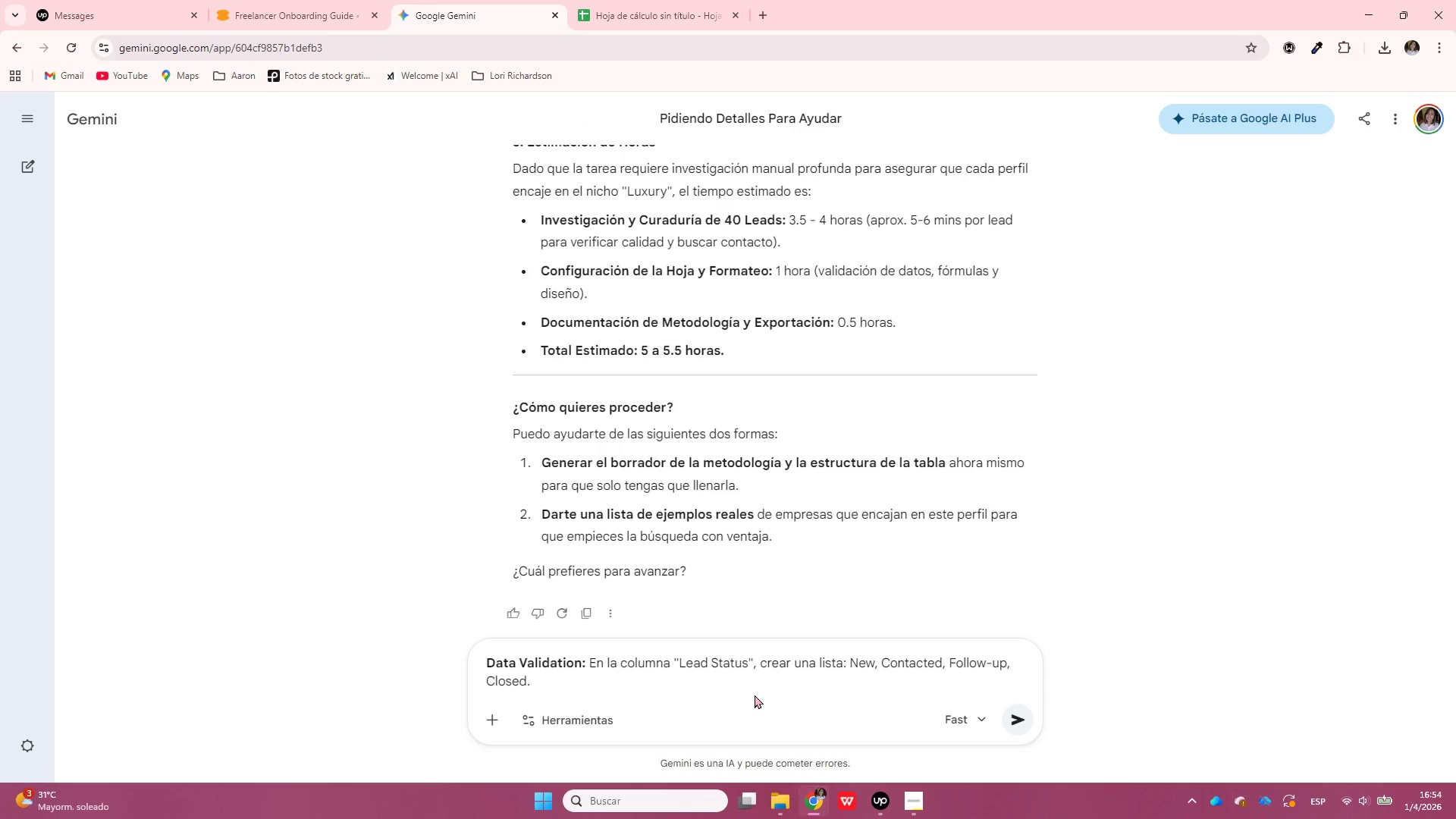 
key(Shift+Enter)
 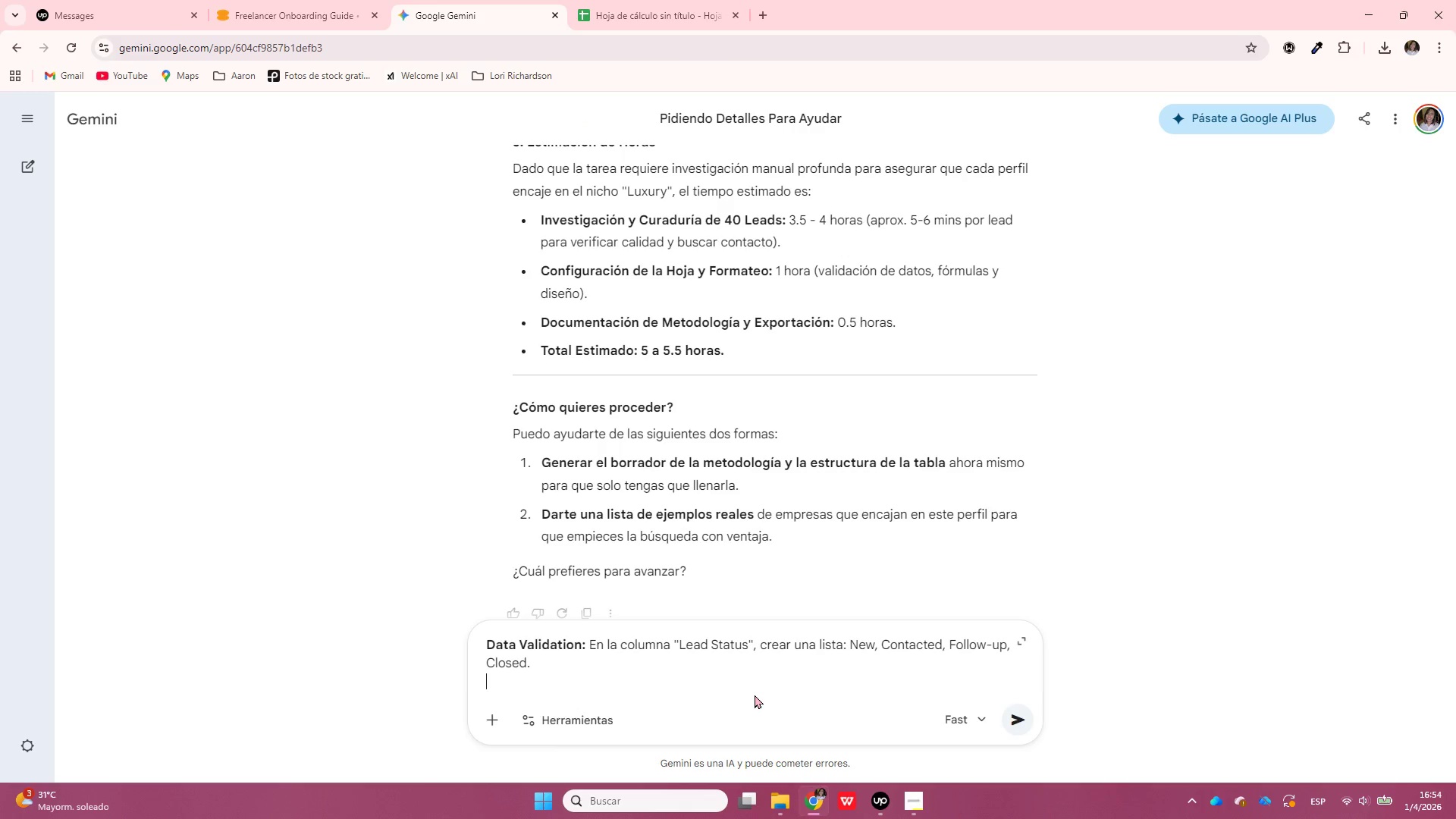 
type(como a)
key(Backspace)
type(hago eso no recuerdo)
 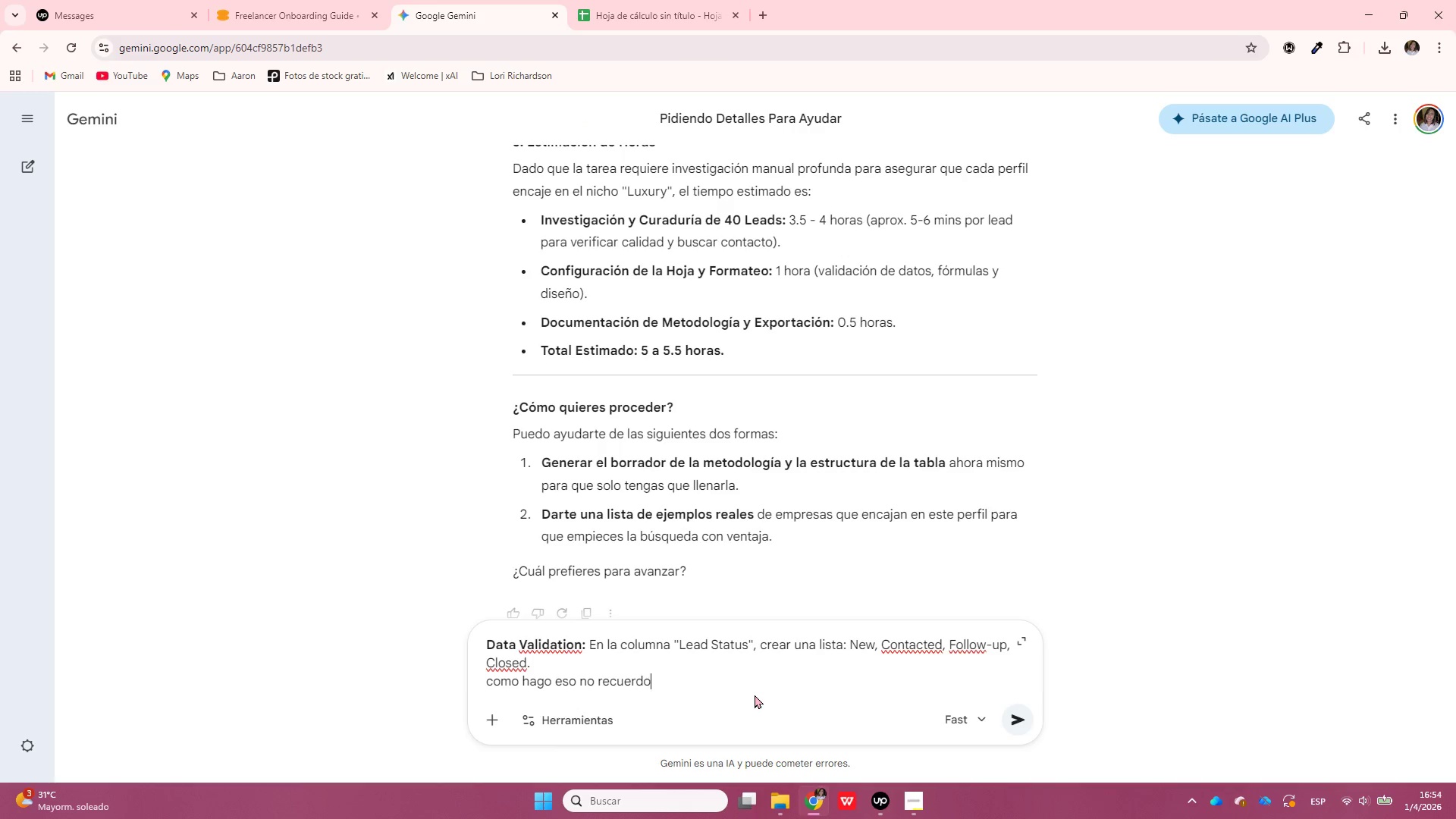 
key(Enter)
 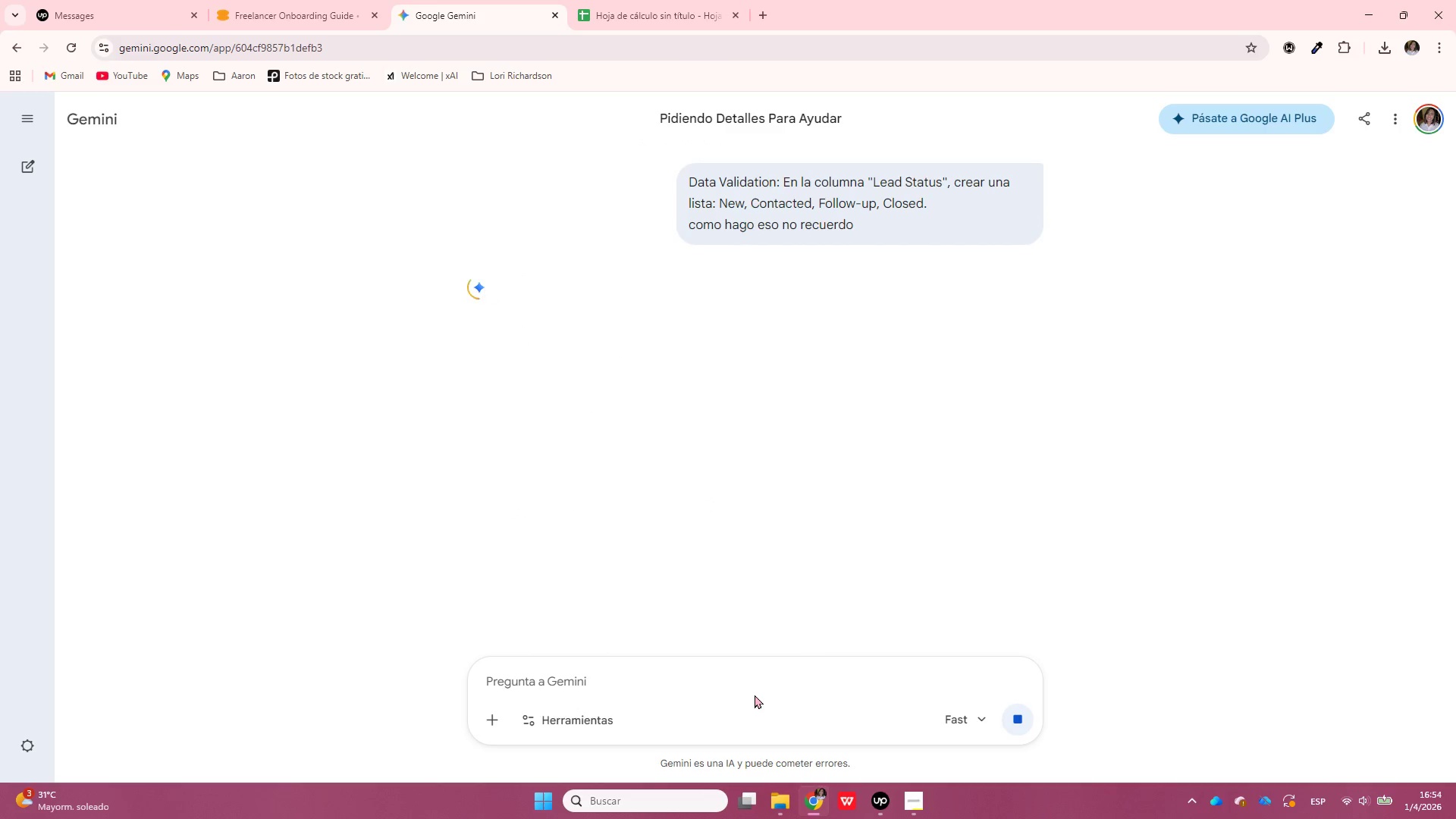 
scroll: coordinate [780, 394], scroll_direction: up, amount: 2.0
 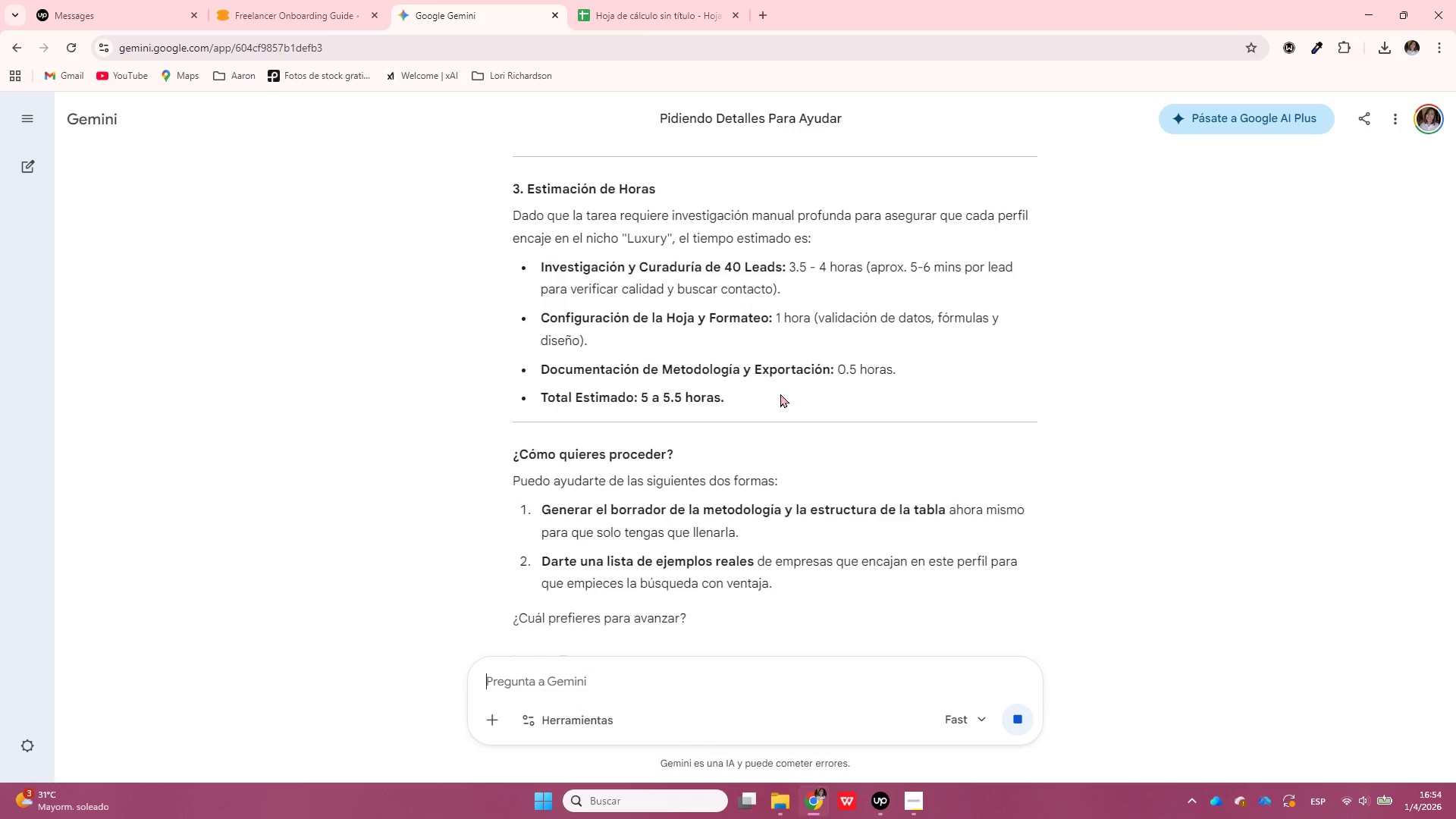 
scroll: coordinate [780, 394], scroll_direction: down, amount: 7.0
 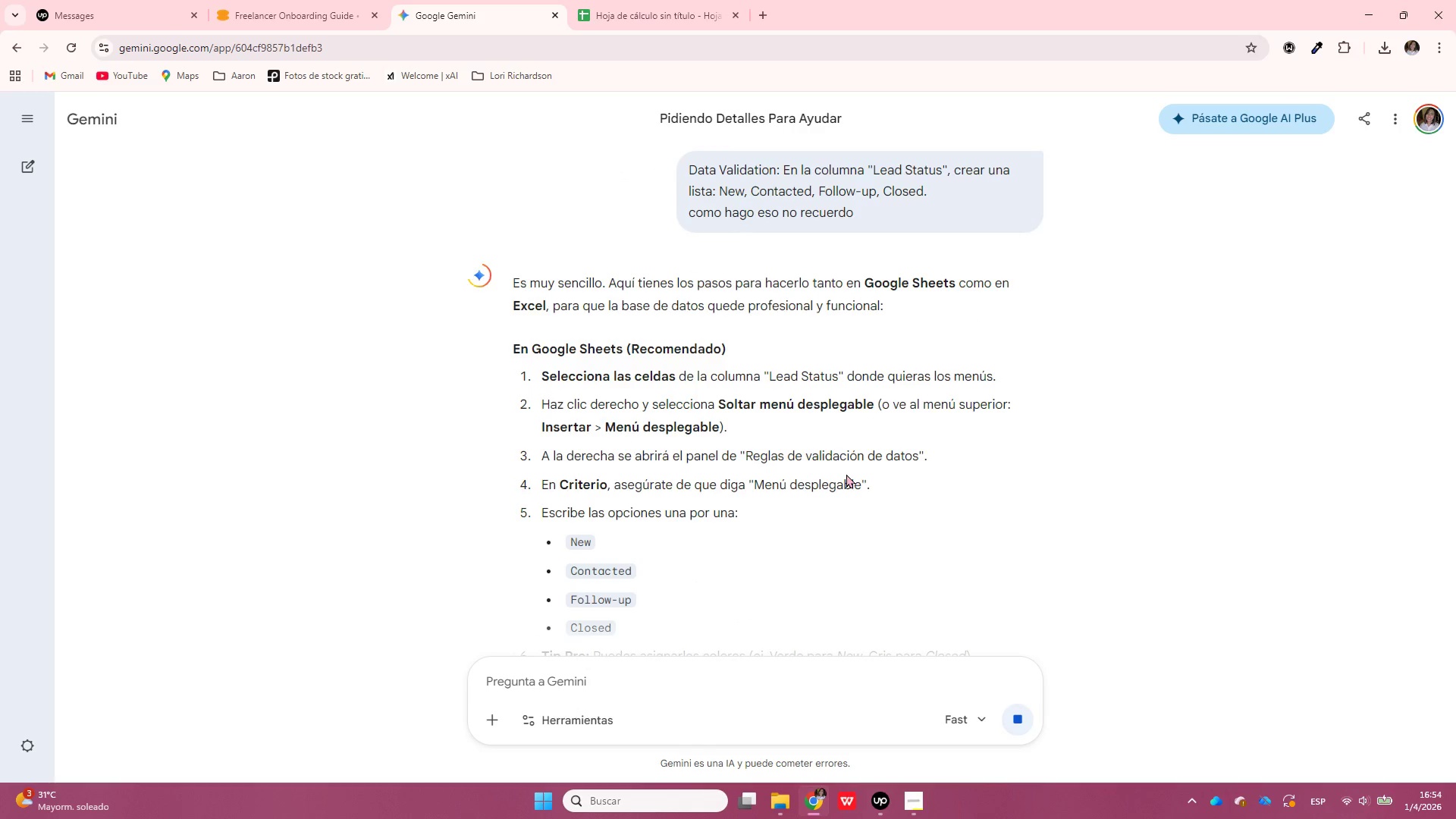 
left_click([596, 0])
 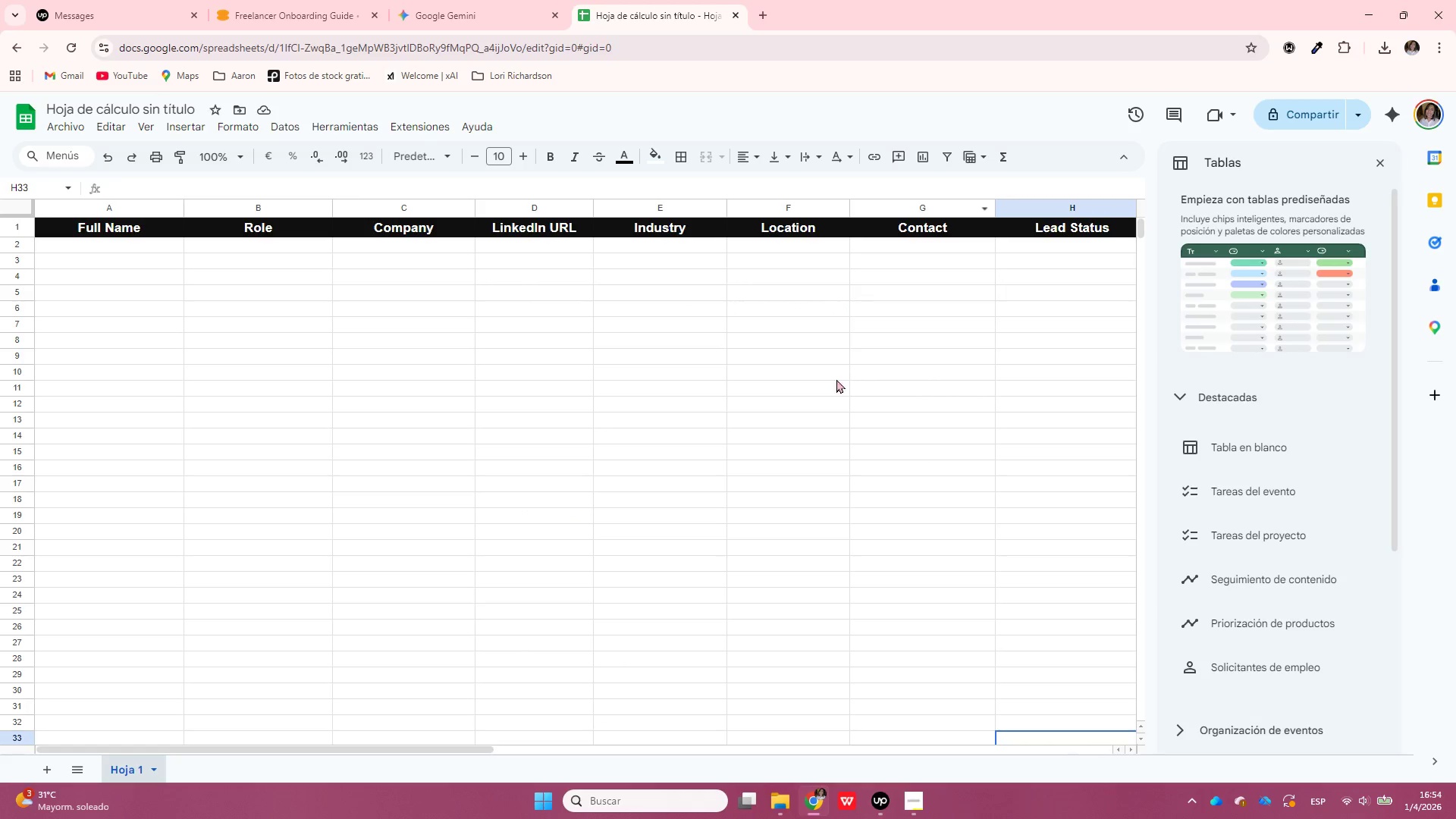 
left_click_drag(start_coordinate=[438, 749], to_coordinate=[520, 750])
 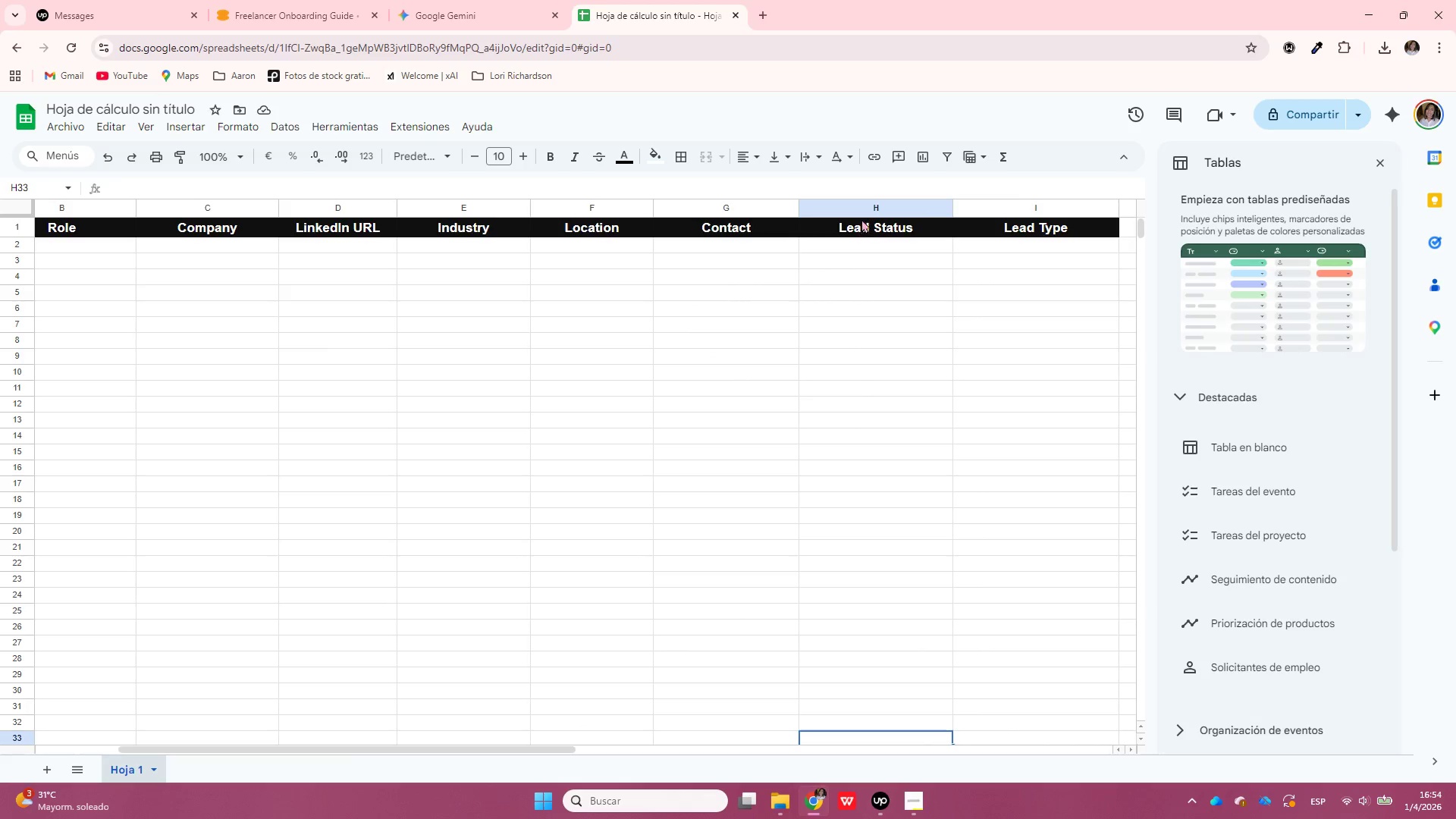 
left_click([869, 206])
 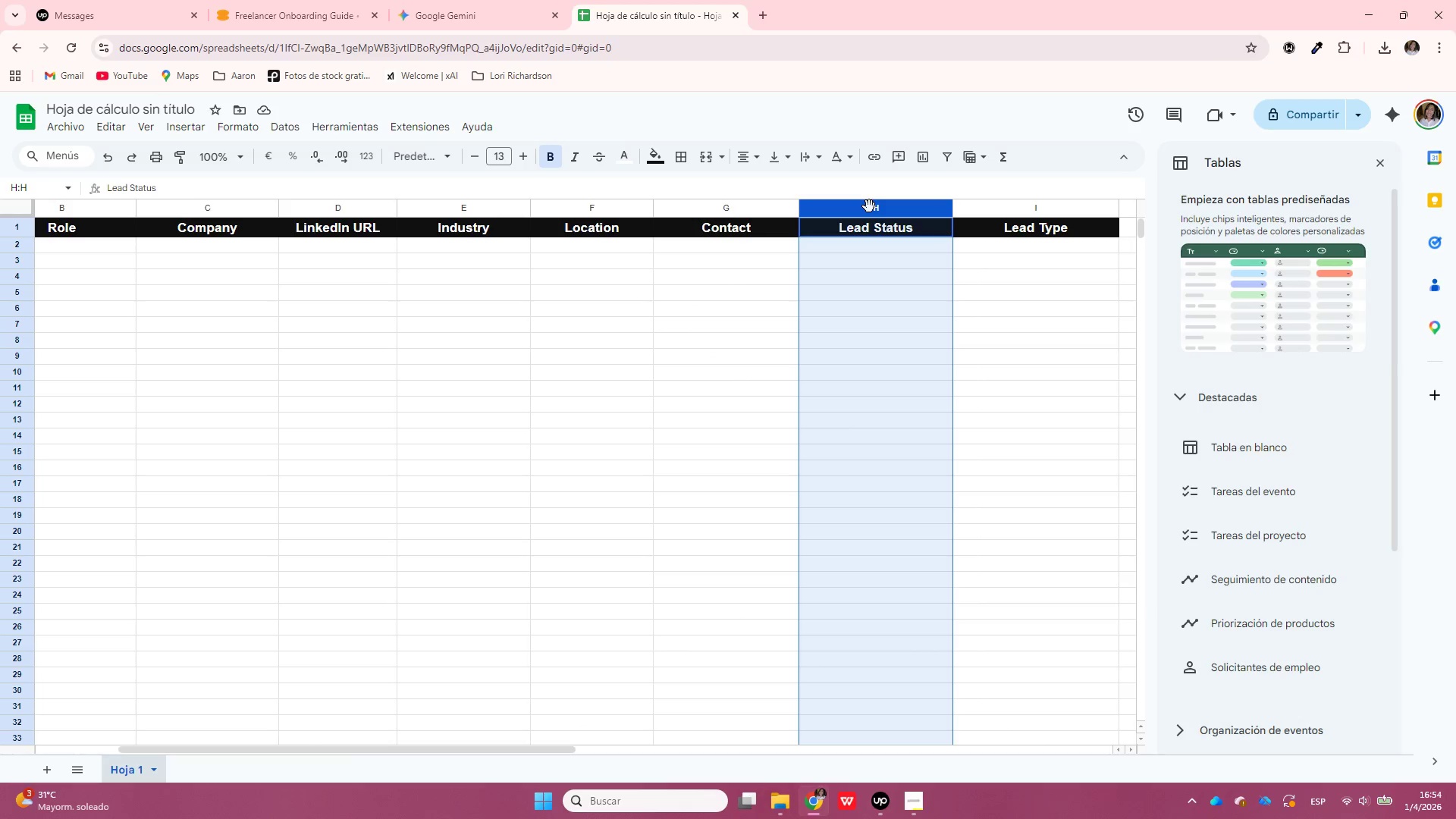 
right_click([869, 206])
 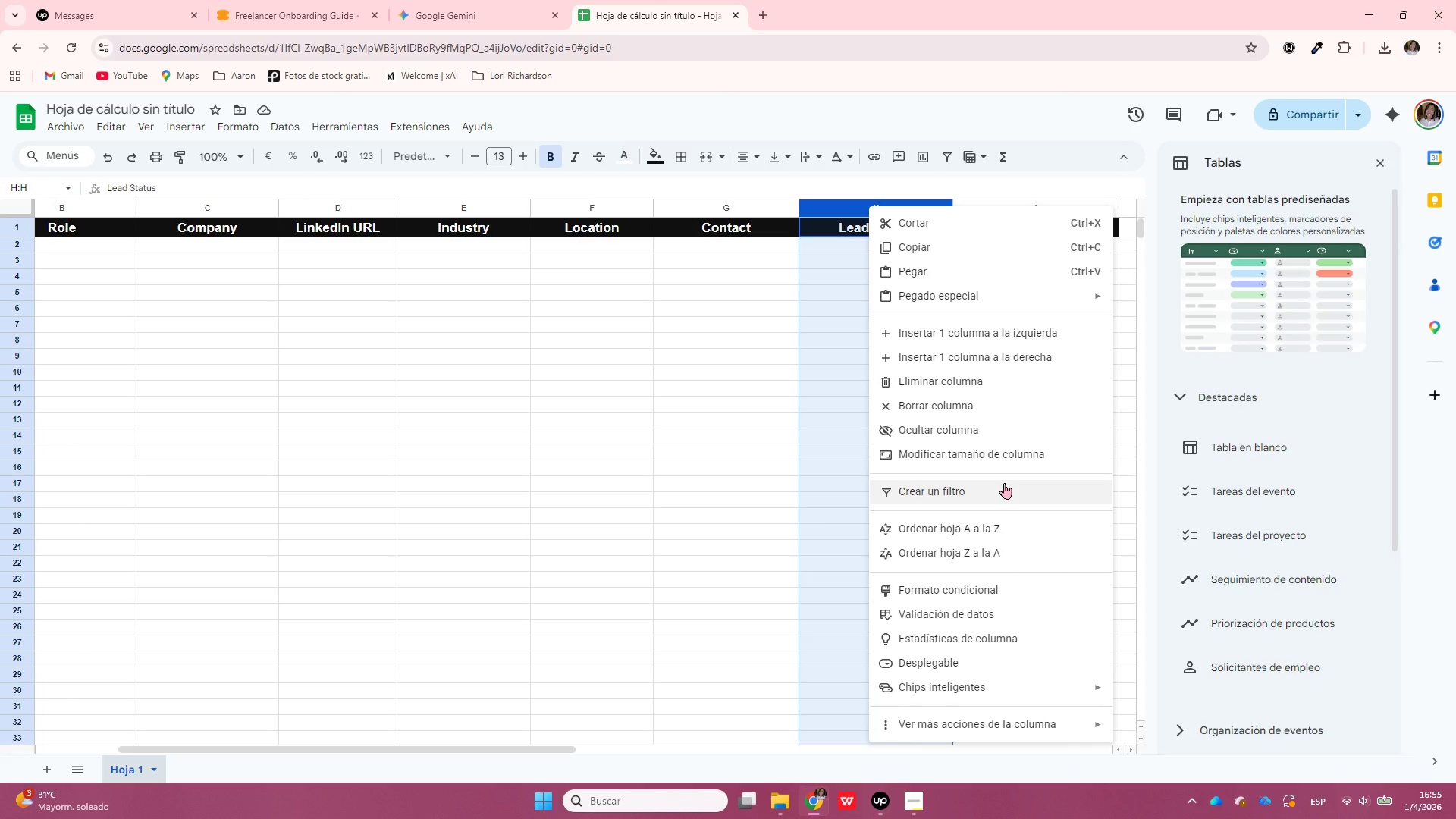 
wait(8.88)
 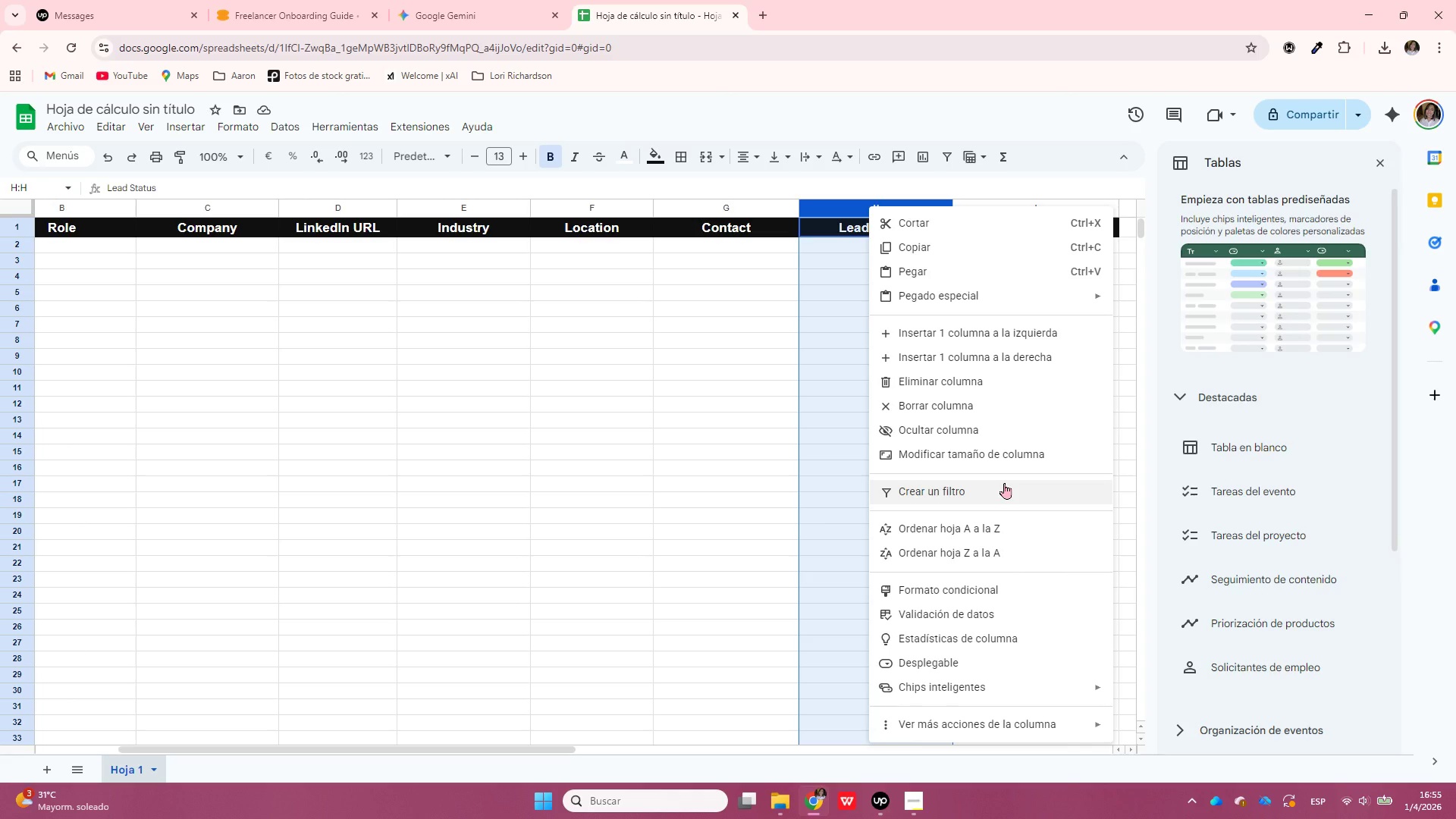 
left_click([469, 0])
 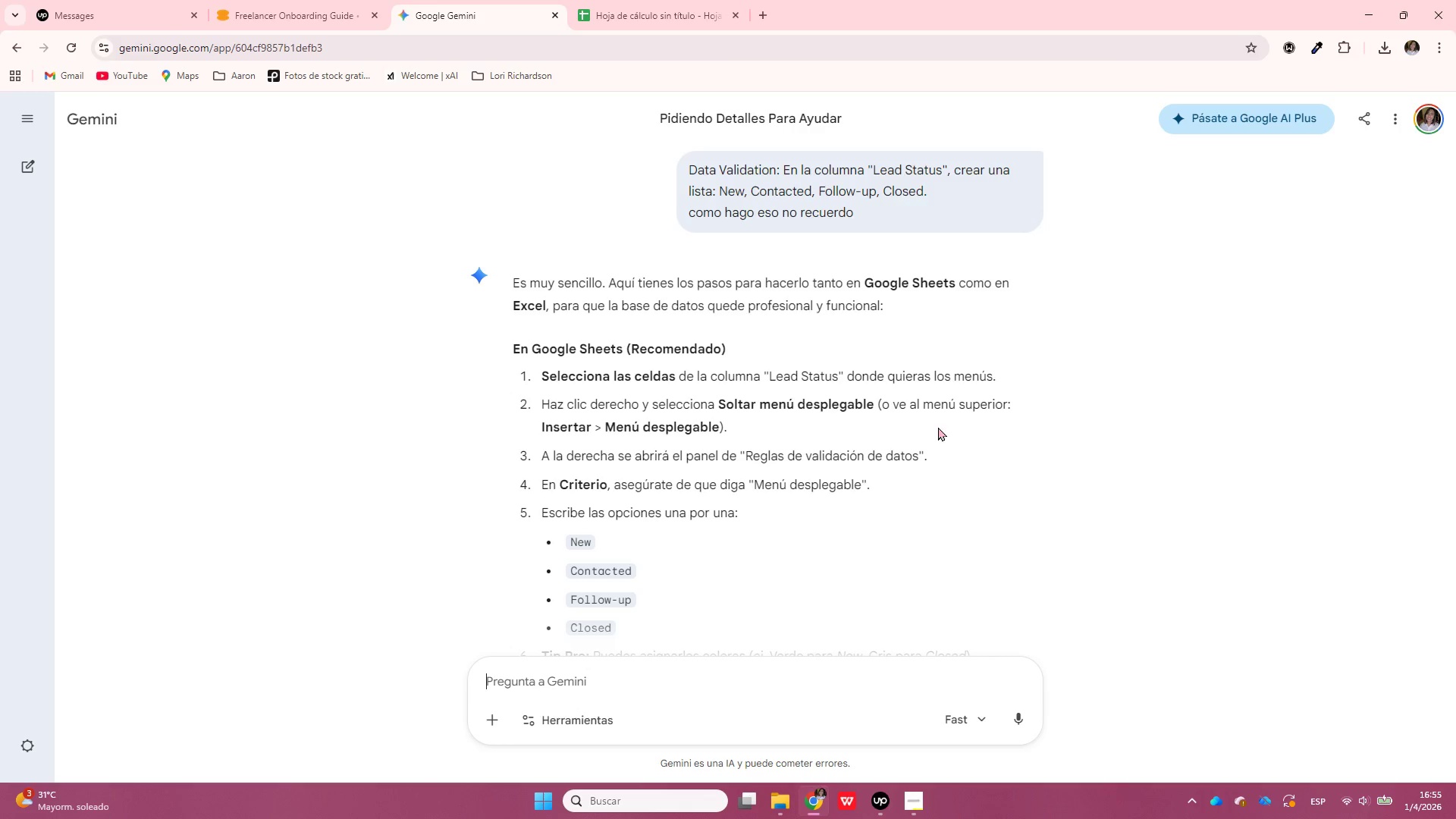 
wait(6.2)
 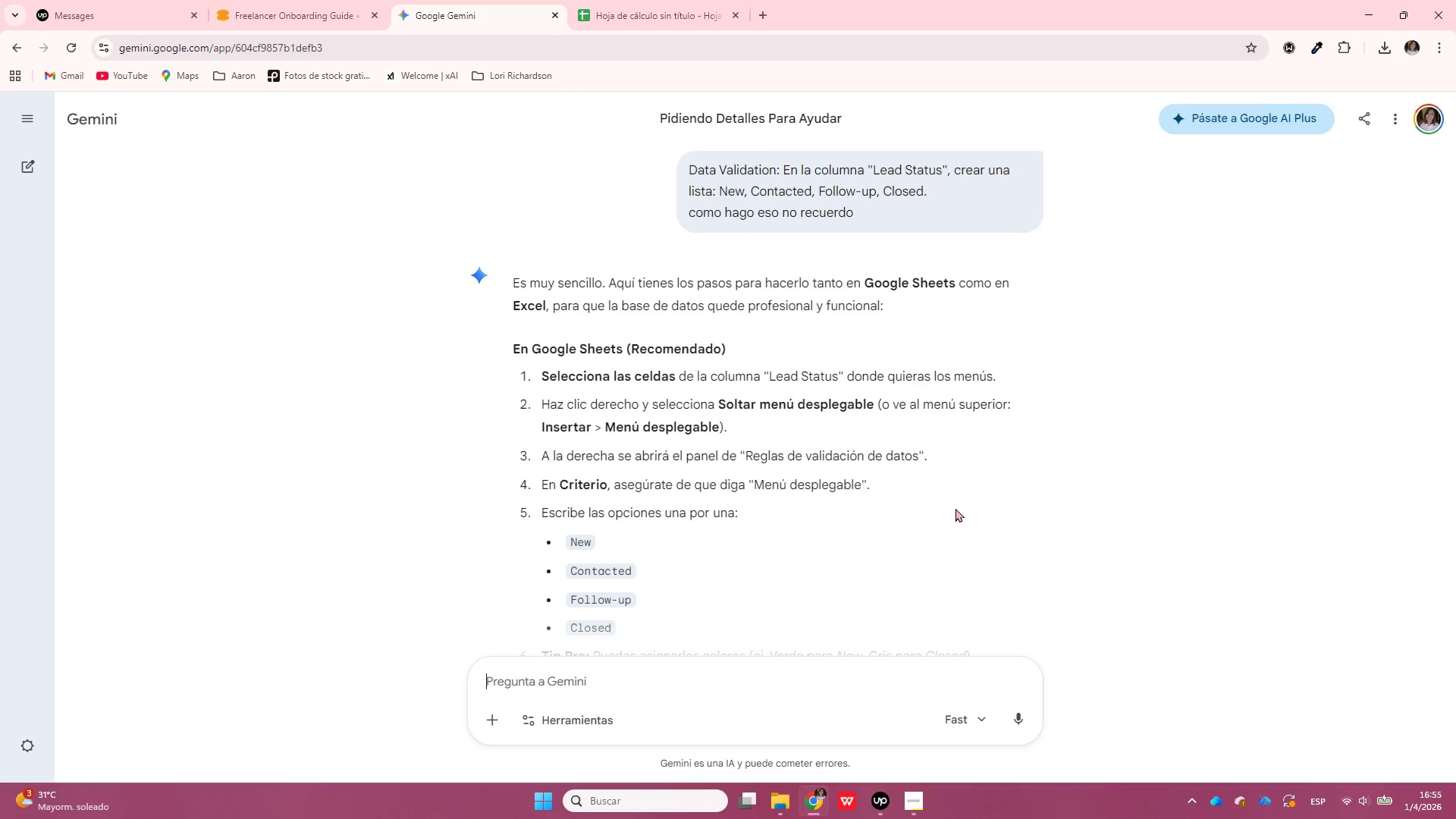 
left_click([654, 0])
 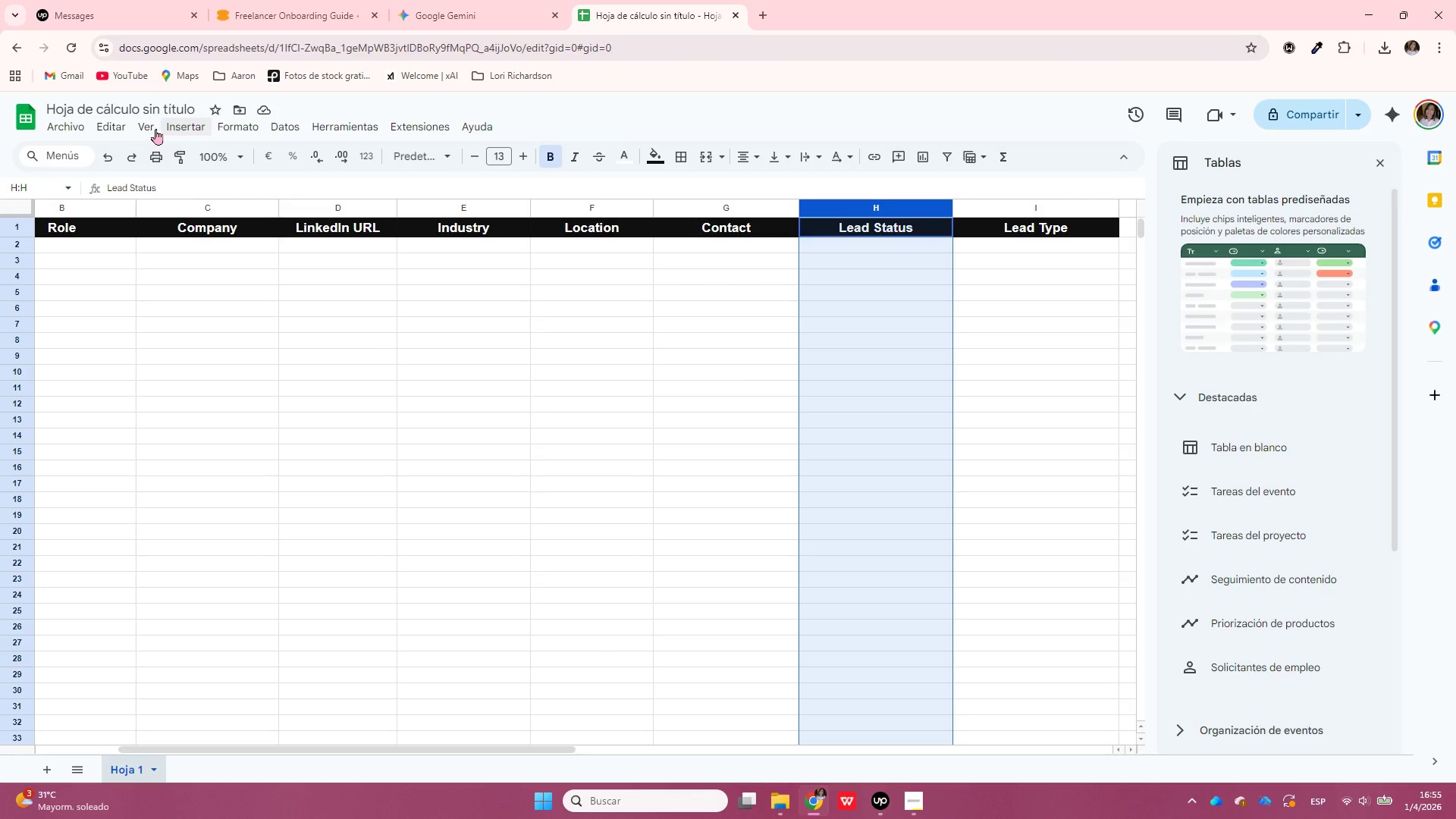 
left_click([183, 128])
 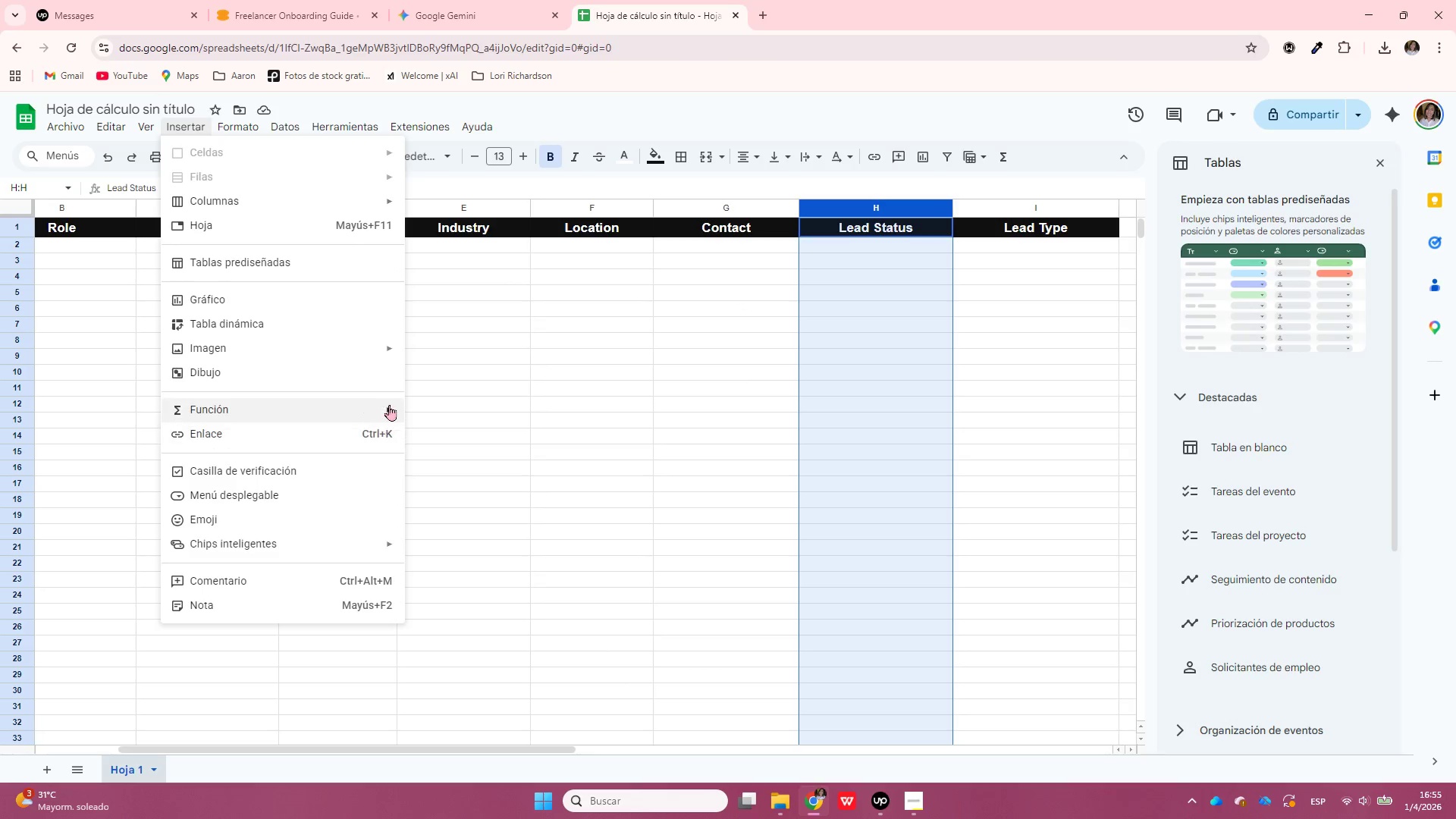 
left_click([329, 499])
 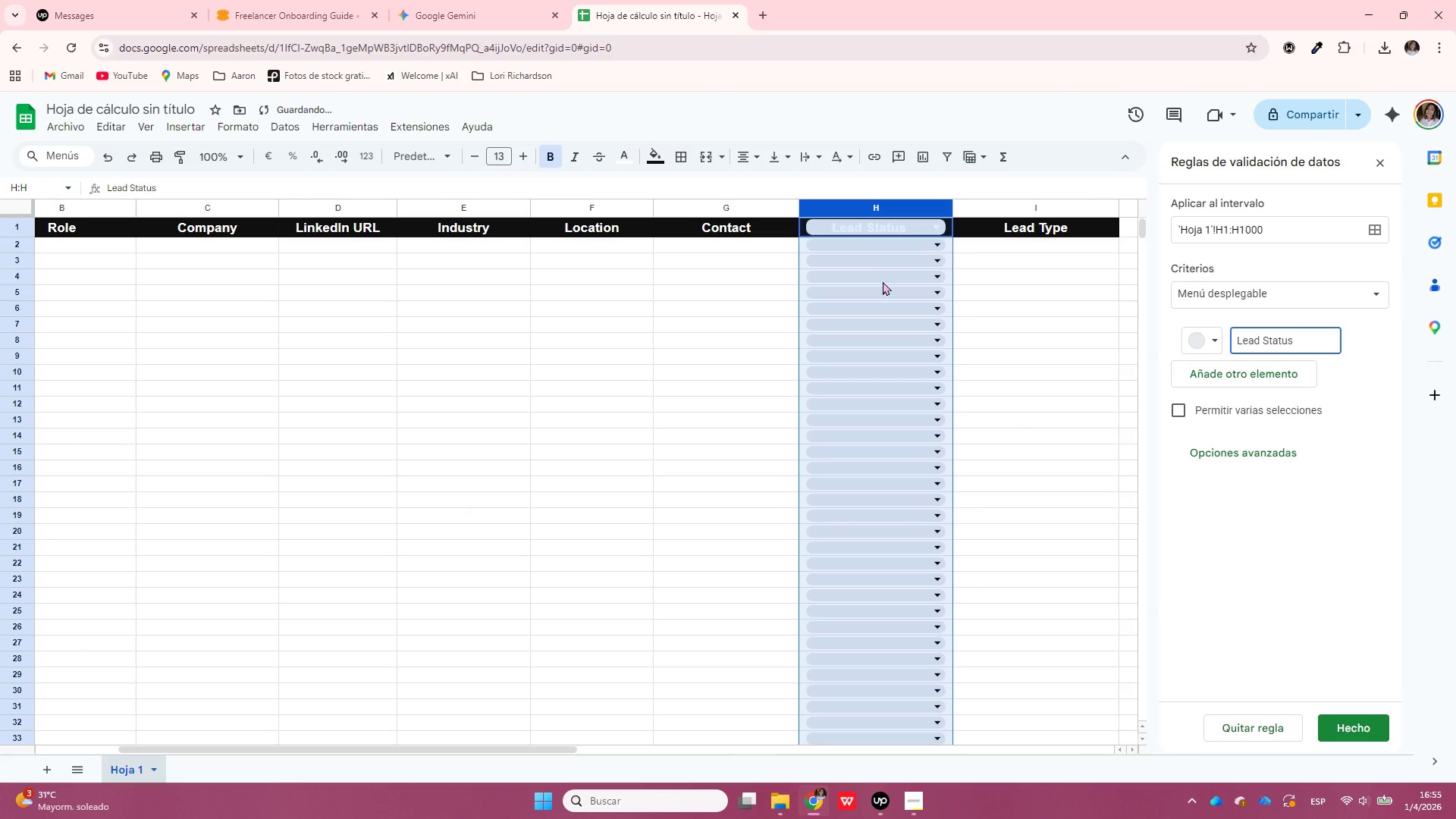 
left_click([494, 0])
 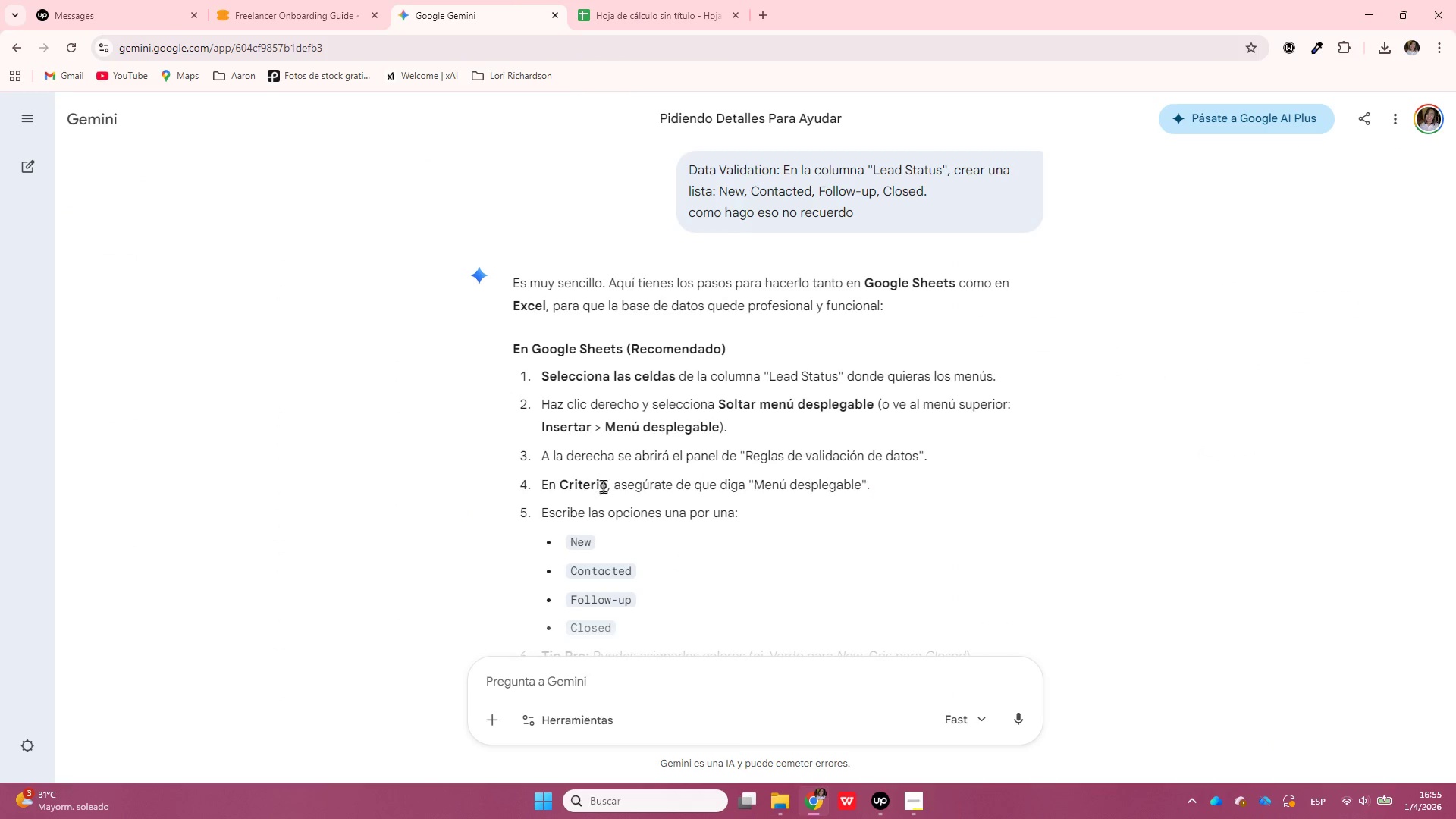 
scroll: coordinate [828, 502], scroll_direction: down, amount: 2.0
 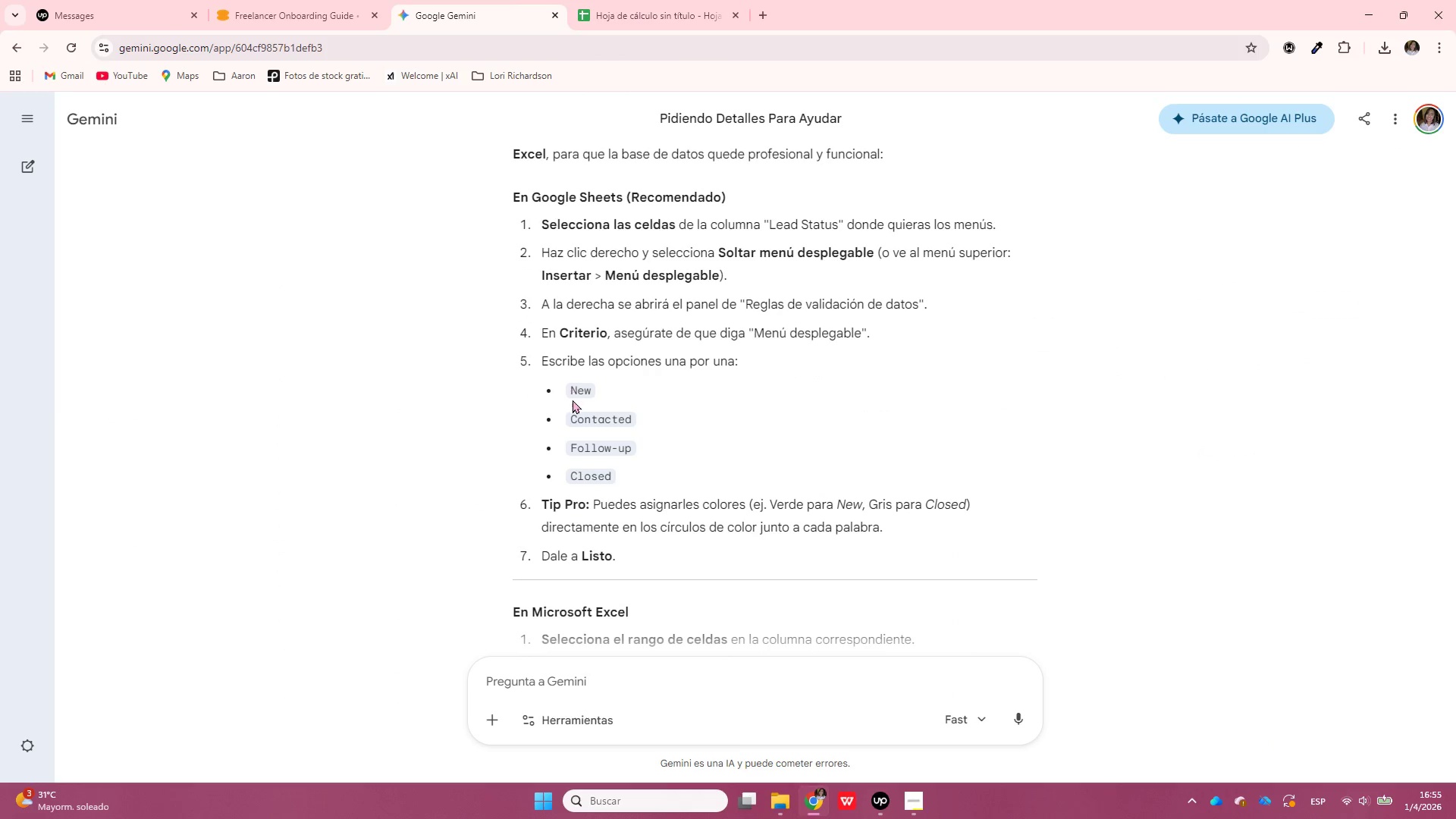 
left_click_drag(start_coordinate=[569, 395], to_coordinate=[612, 395])
 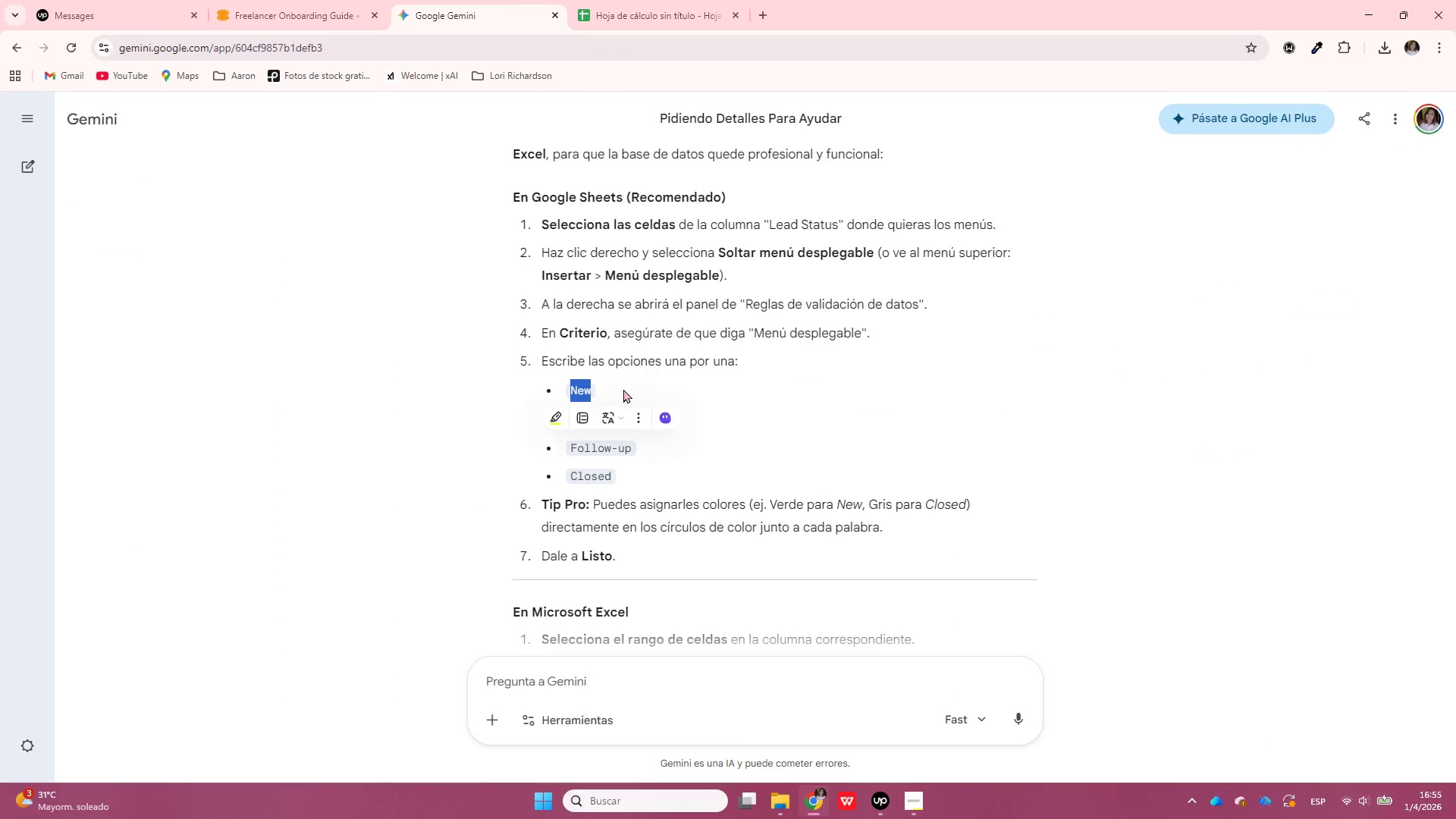 
key(Control+C)
 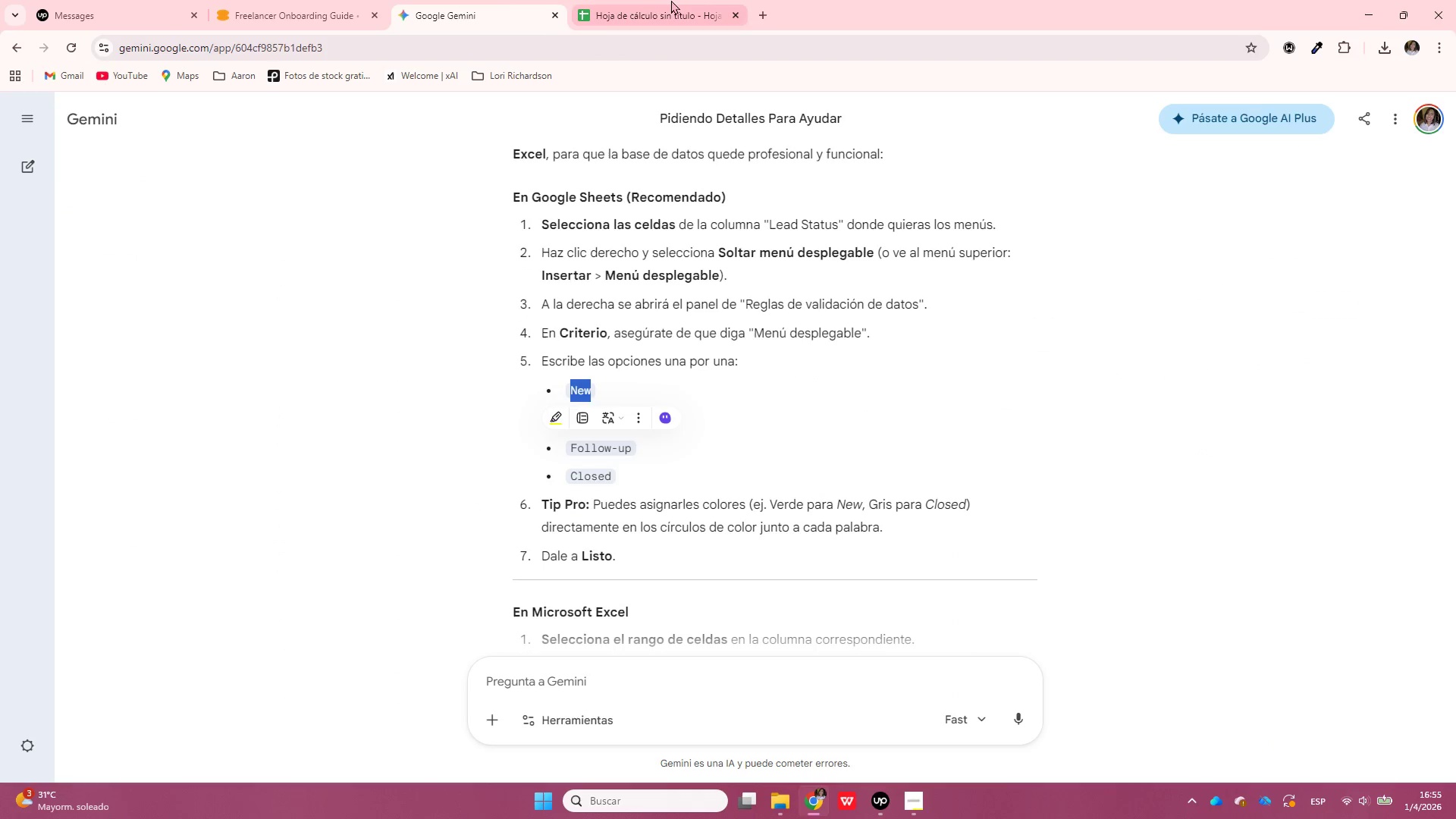 
left_click([667, 0])
 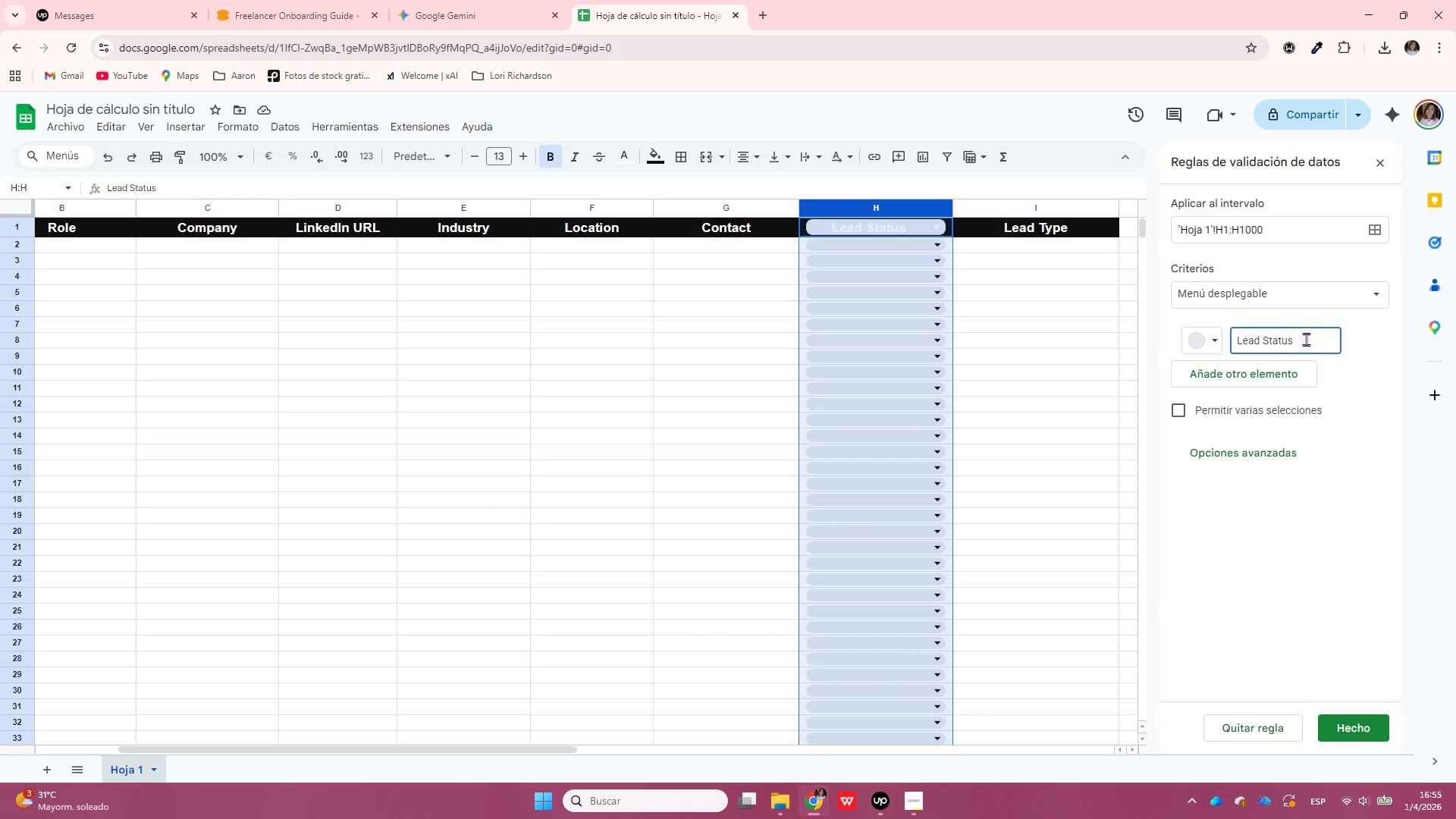 
double_click([1307, 338])
 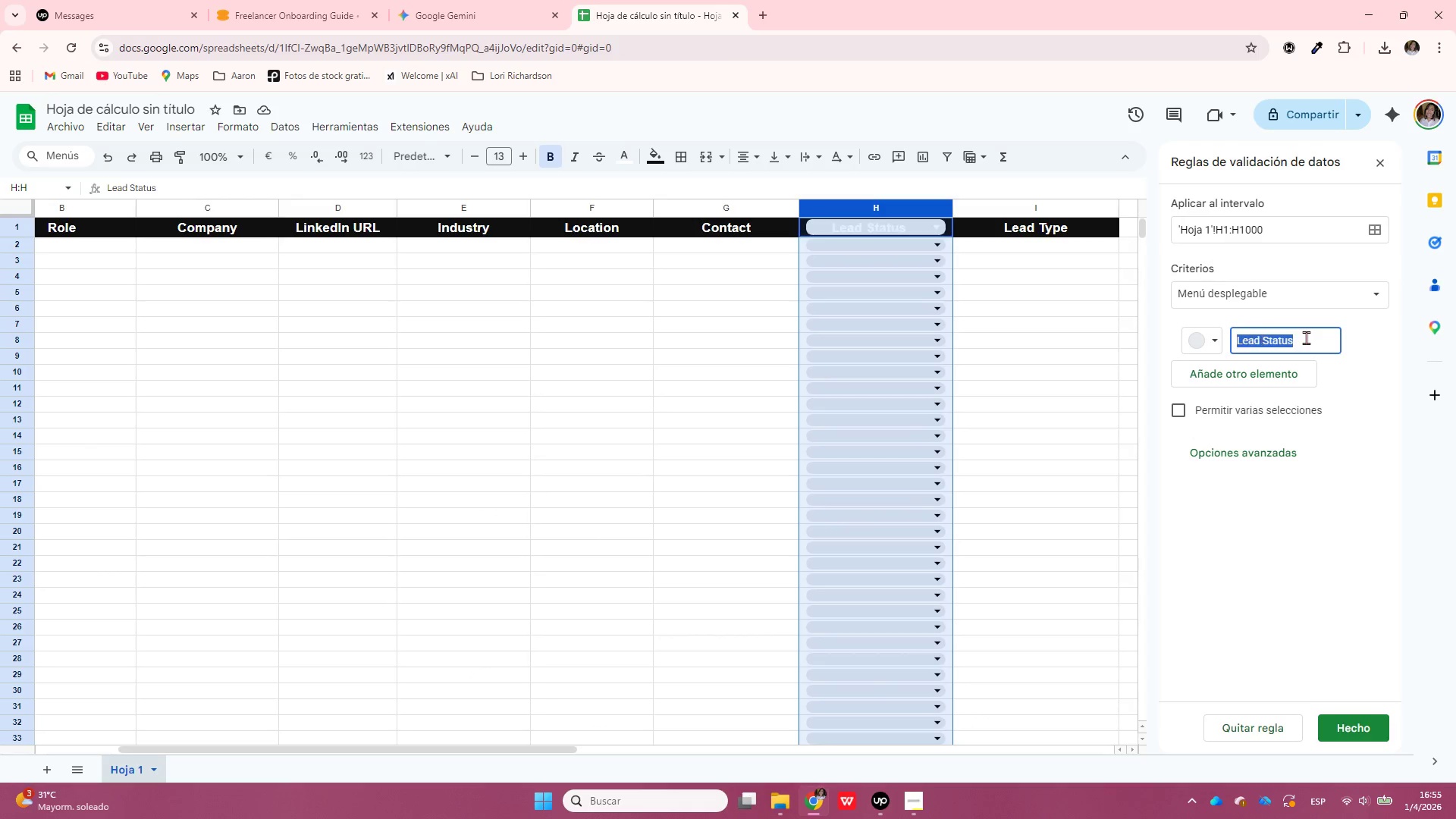 
triple_click([1307, 338])
 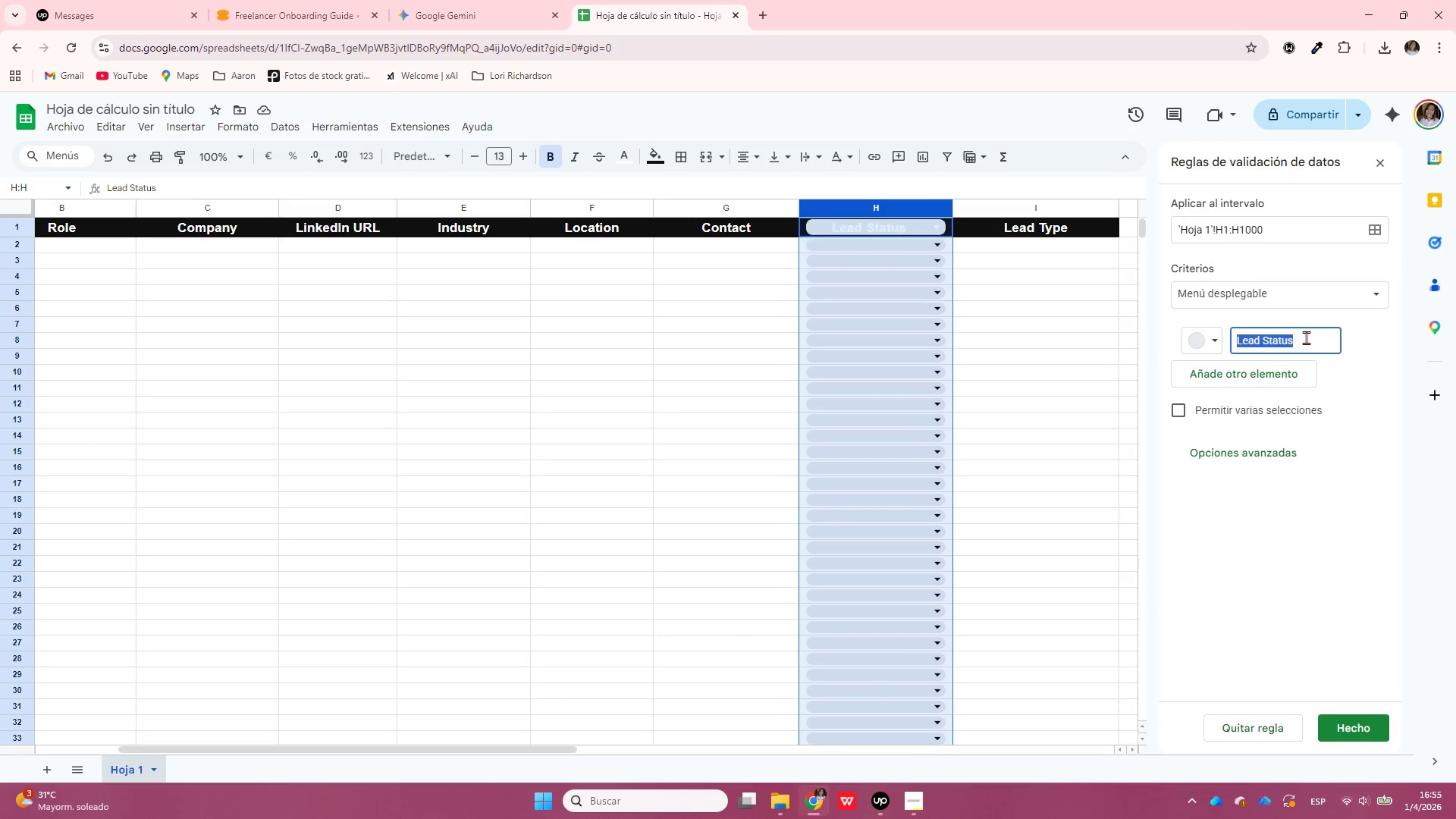 
key(Control+ControlLeft)
 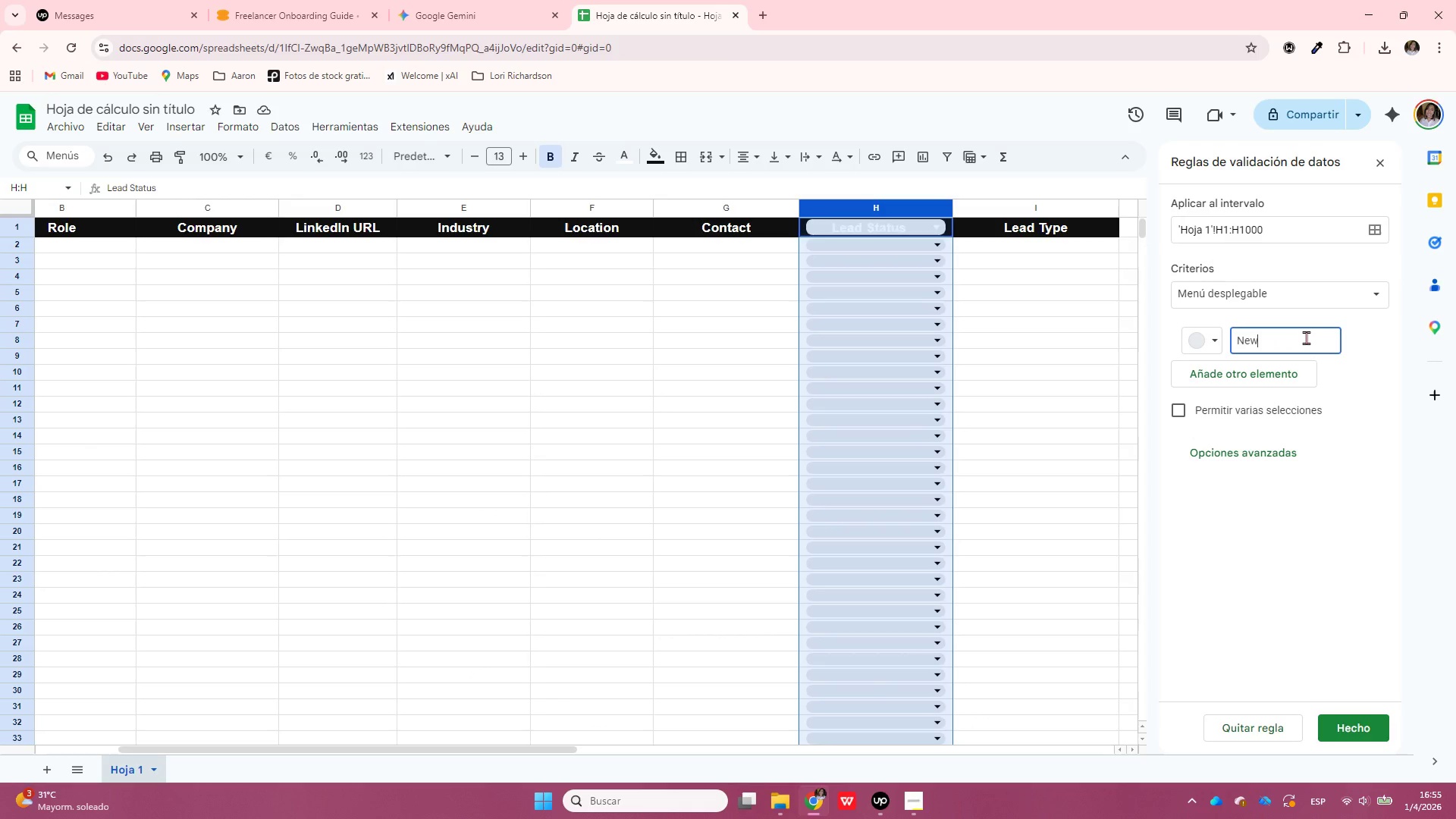 
key(Control+V)
 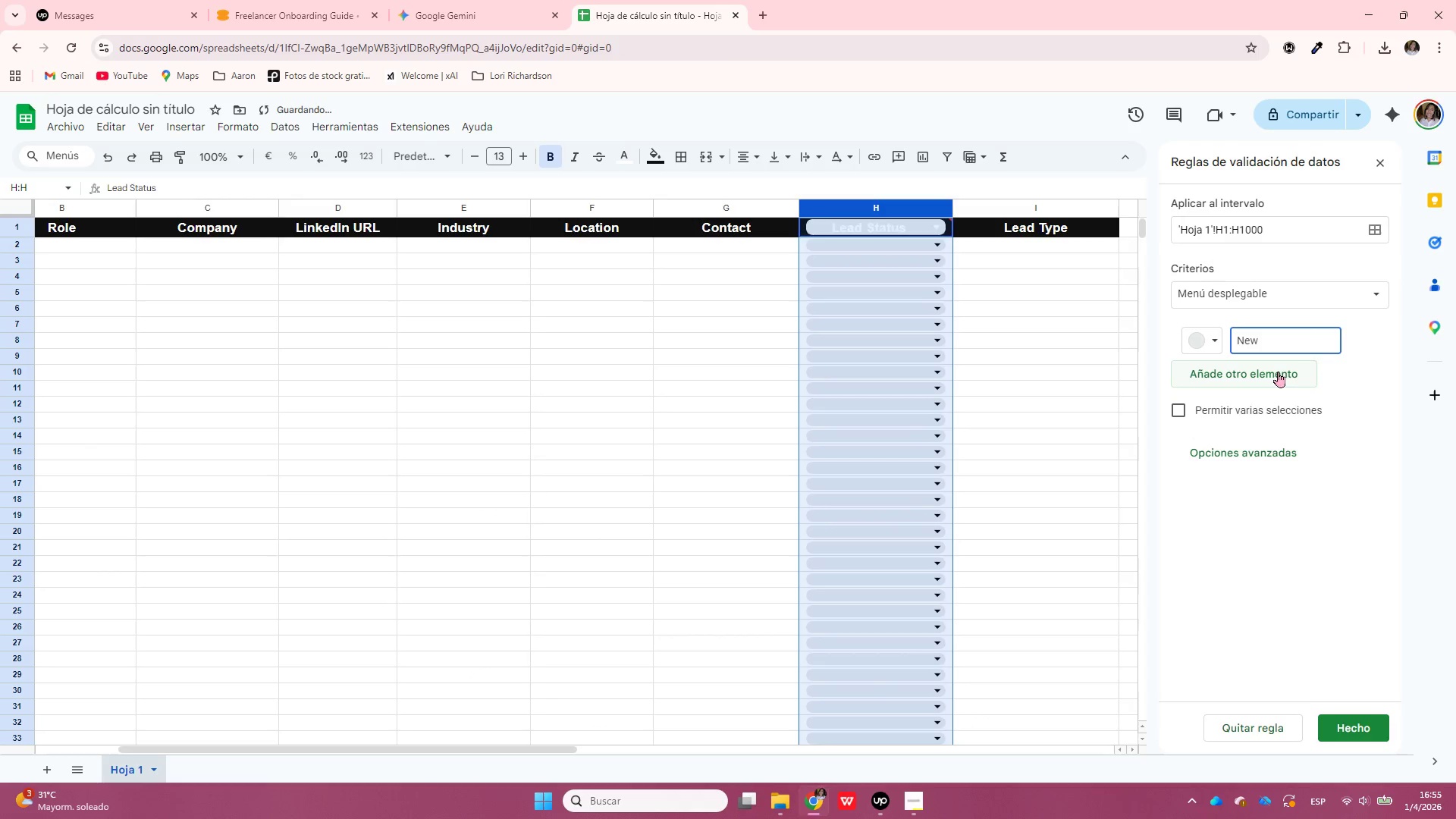 
left_click([1214, 346])
 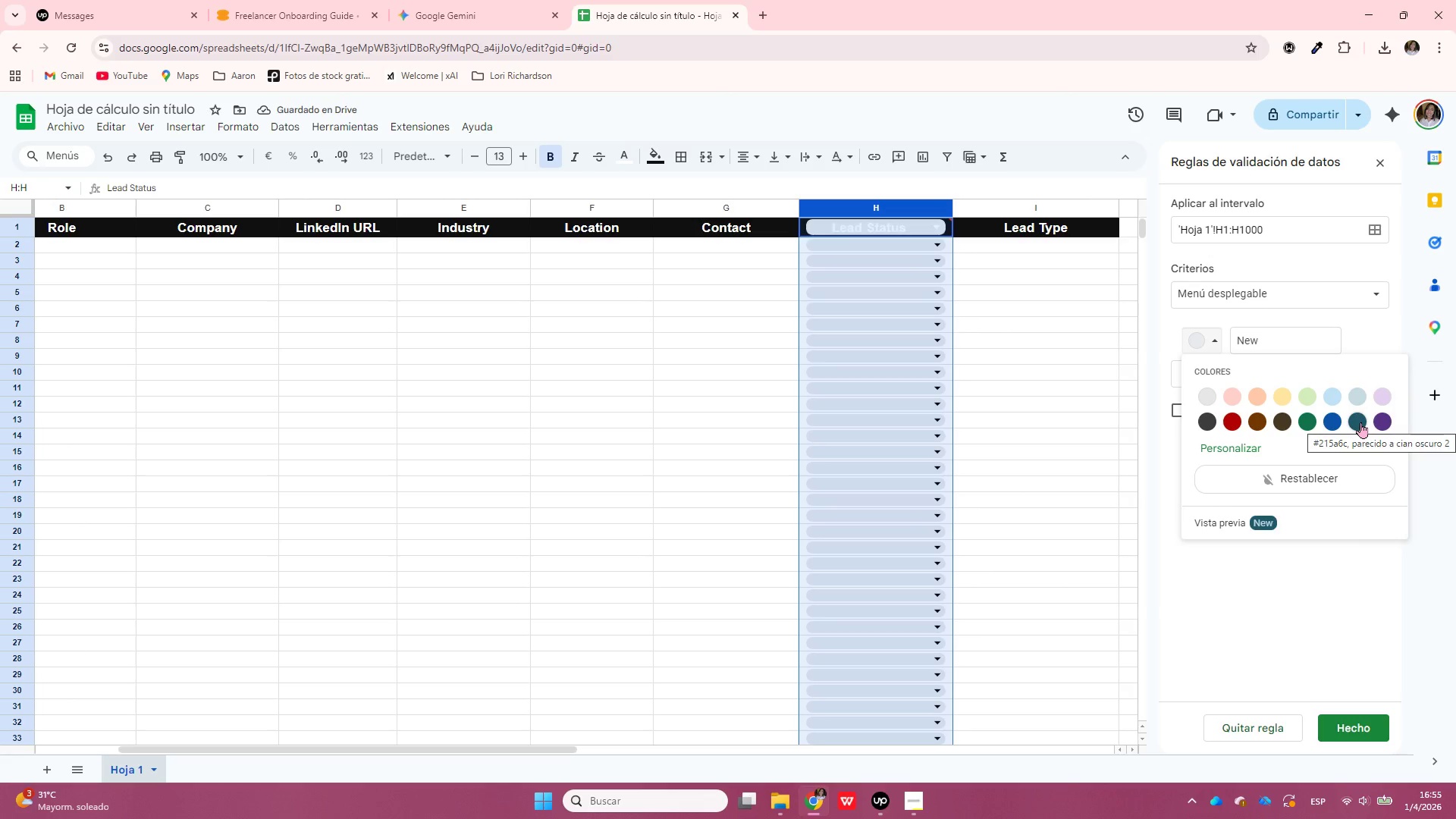 
left_click([1360, 421])
 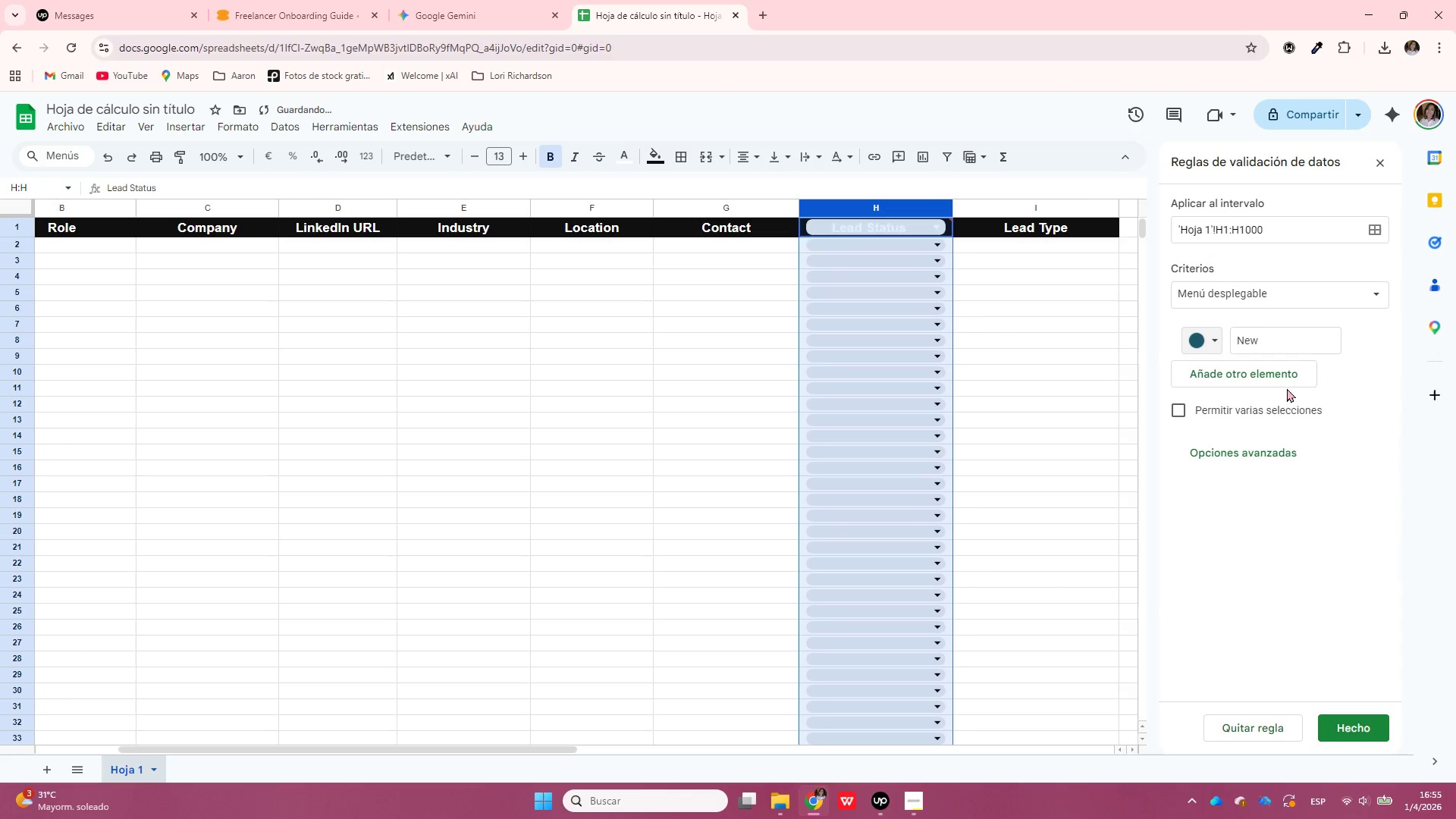 
left_click([1287, 378])
 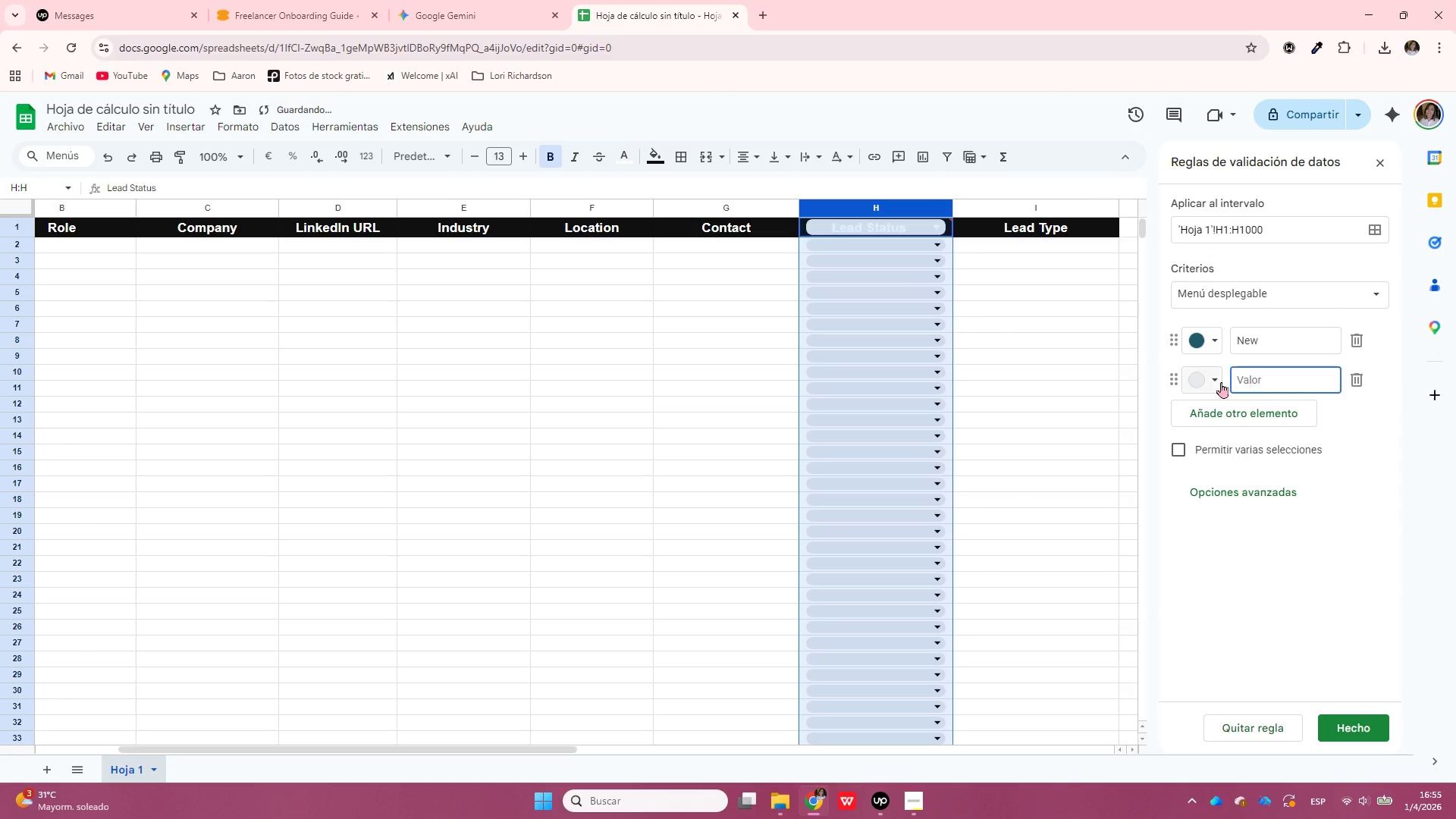 
left_click([1219, 382])
 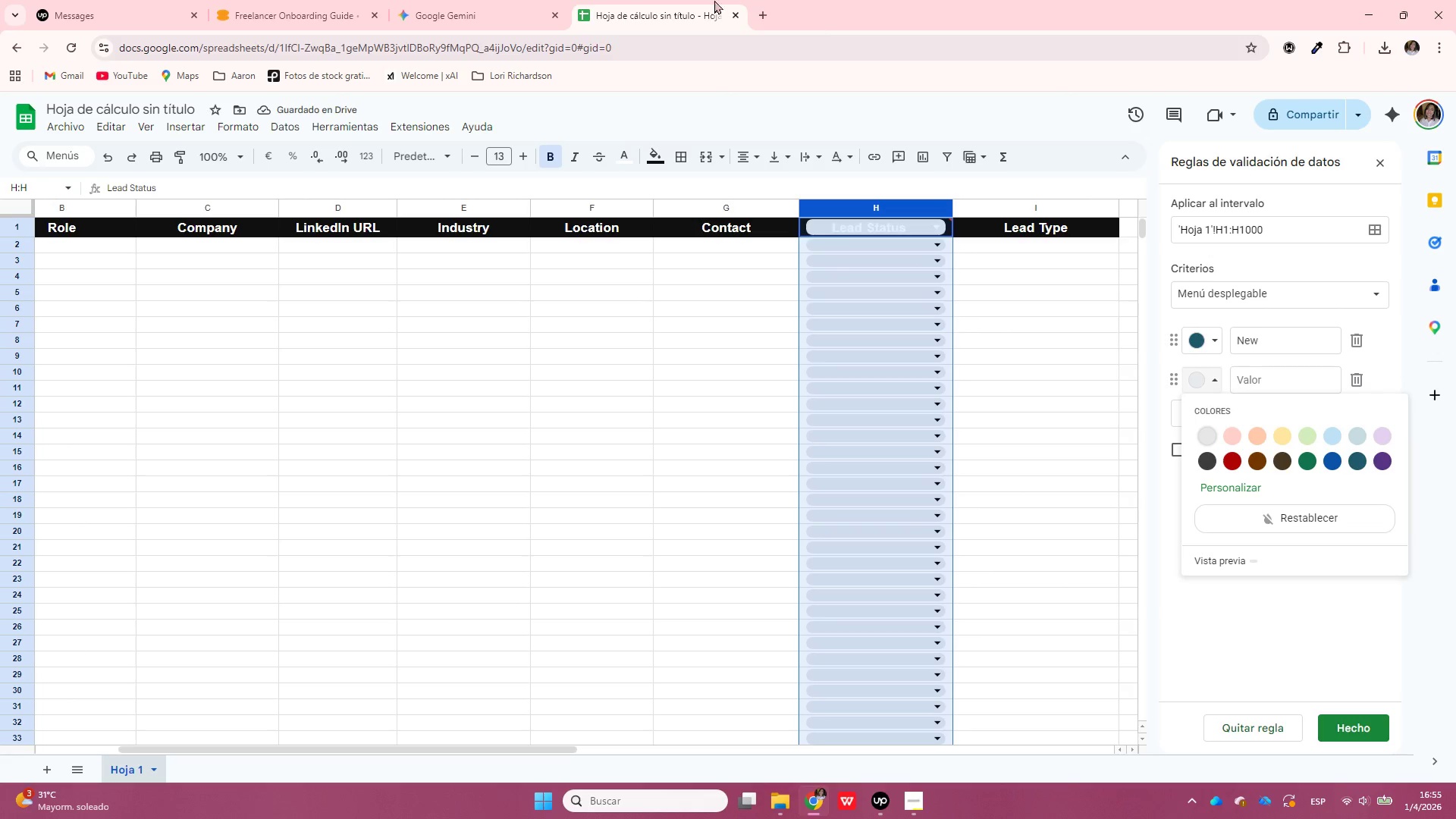 
left_click([472, 0])
 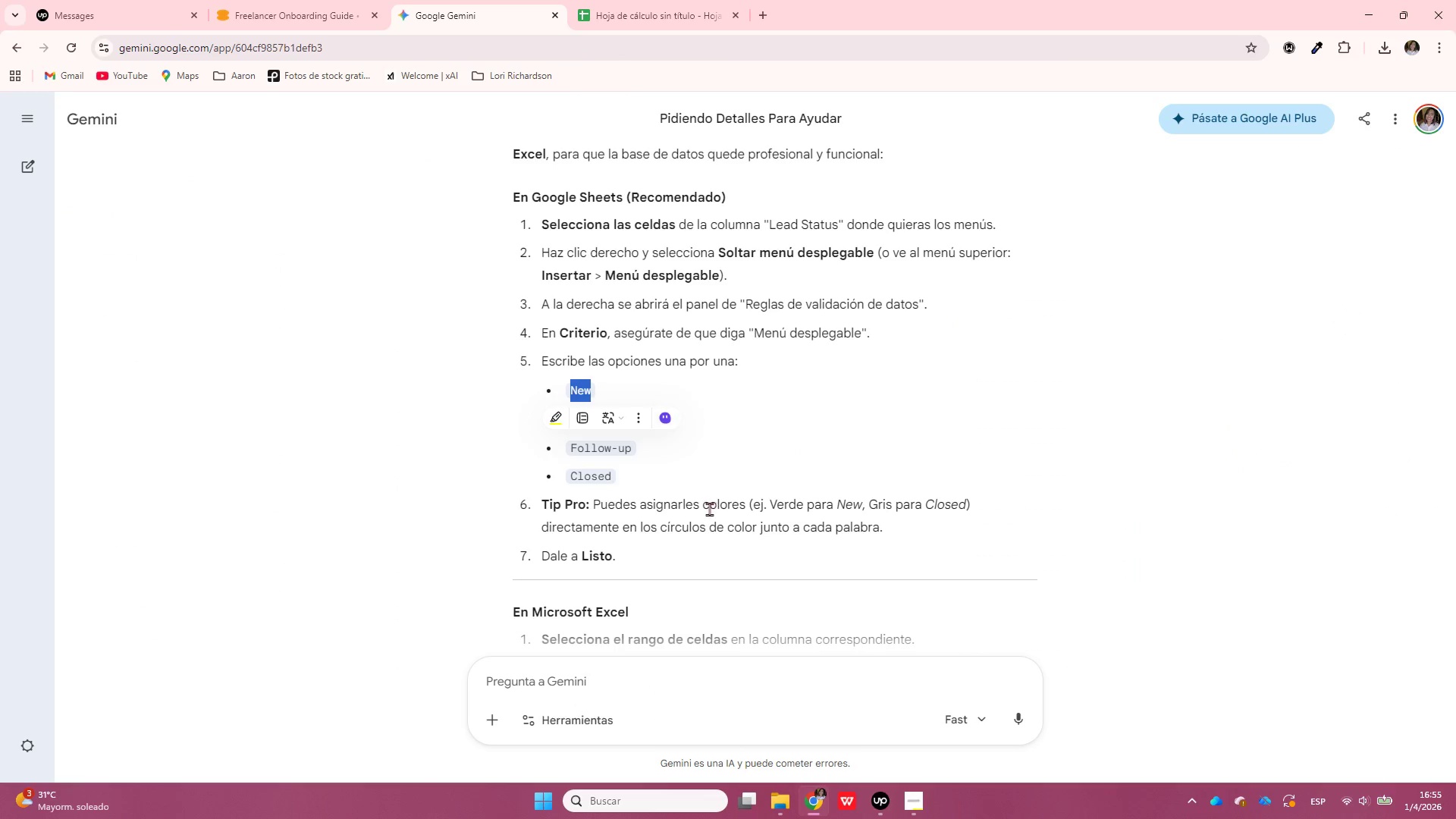 
left_click([747, 480])
 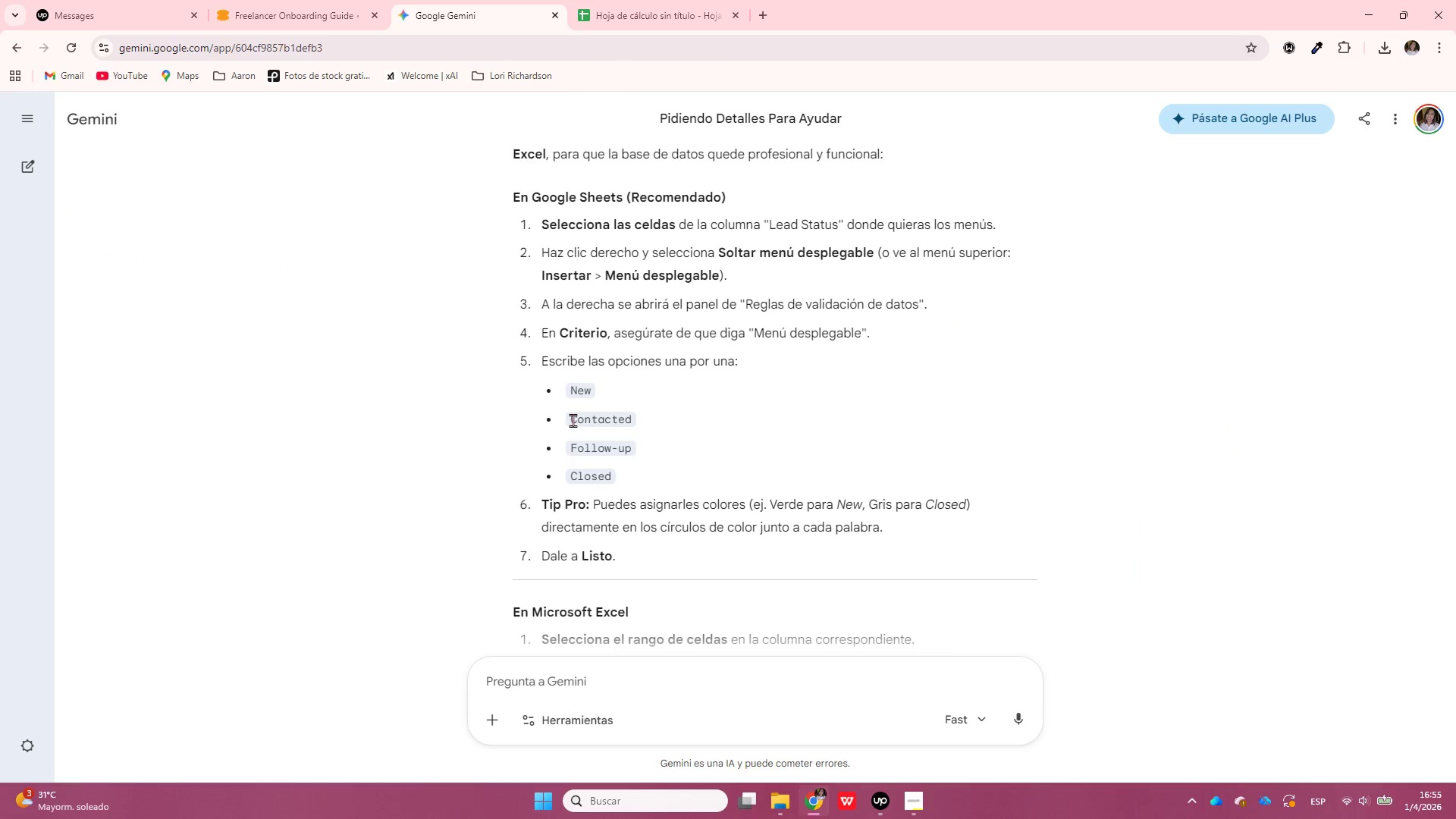 
left_click_drag(start_coordinate=[570, 421], to_coordinate=[637, 423])
 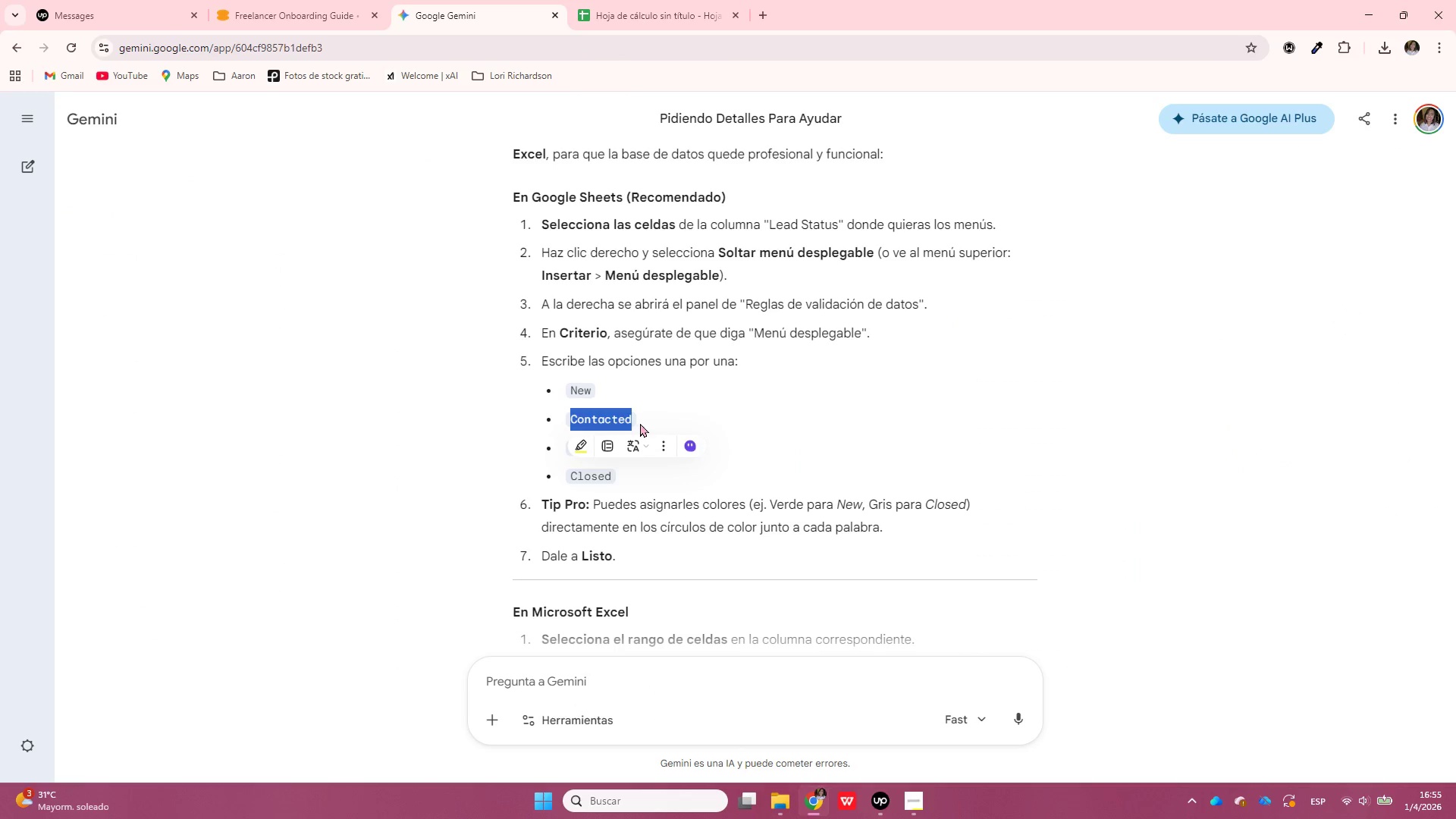 
key(Control+C)
 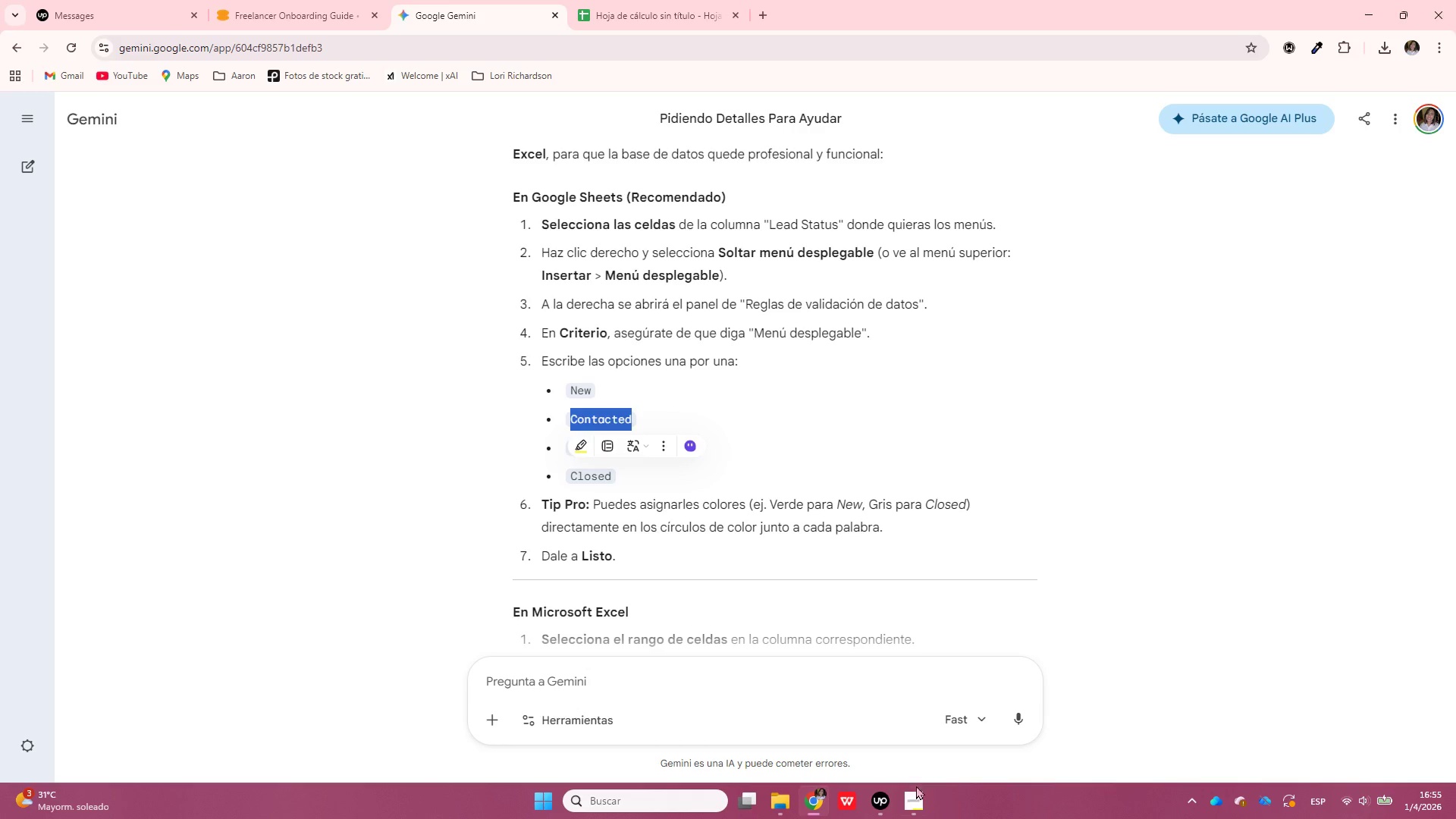 
left_click([912, 801])